 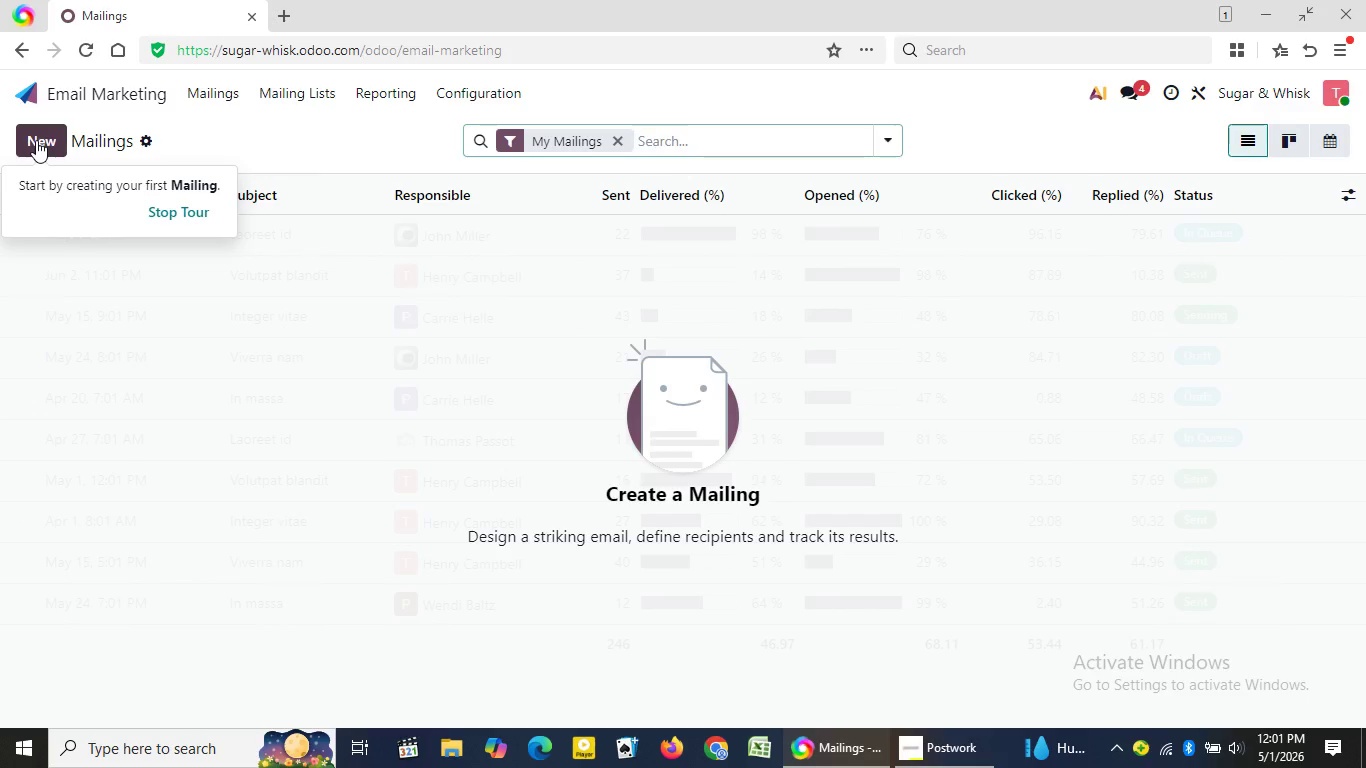 
left_click([36, 140])
 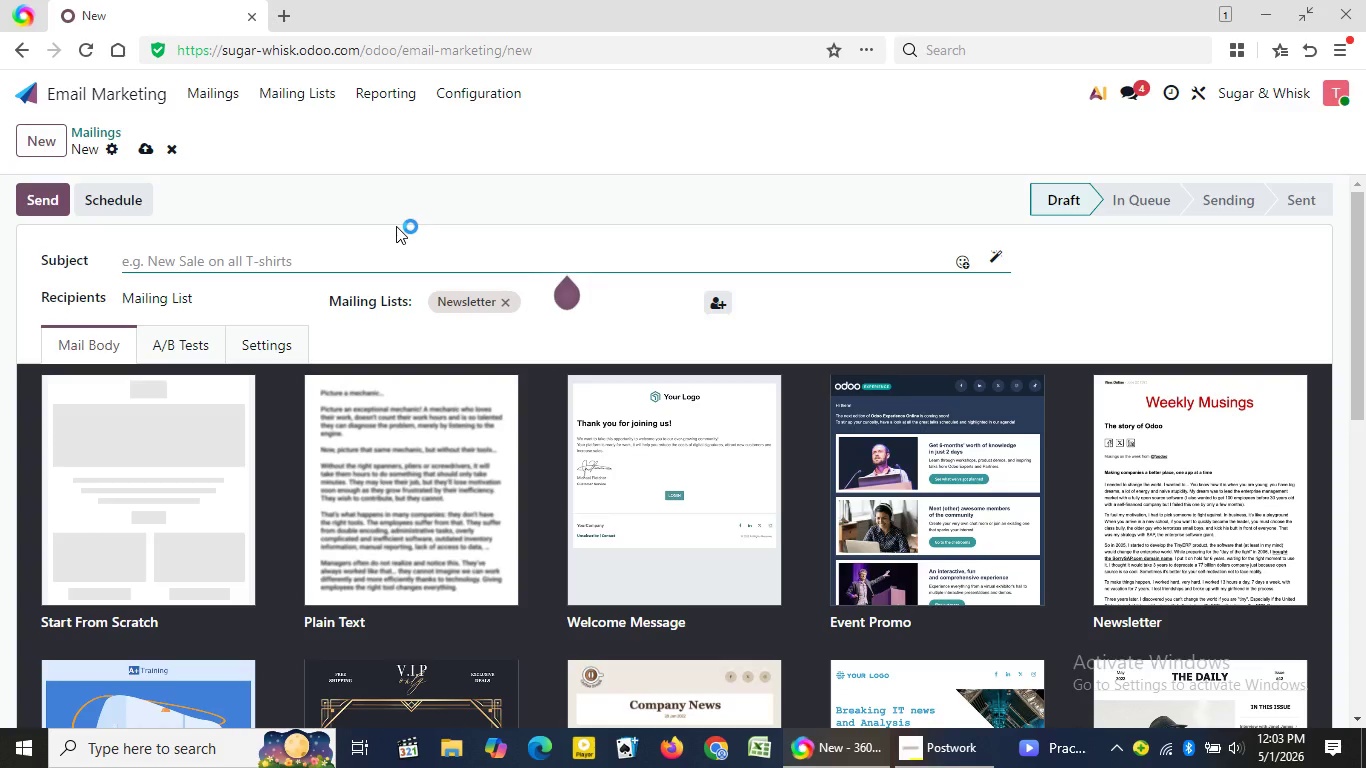 
wait(63.62)
 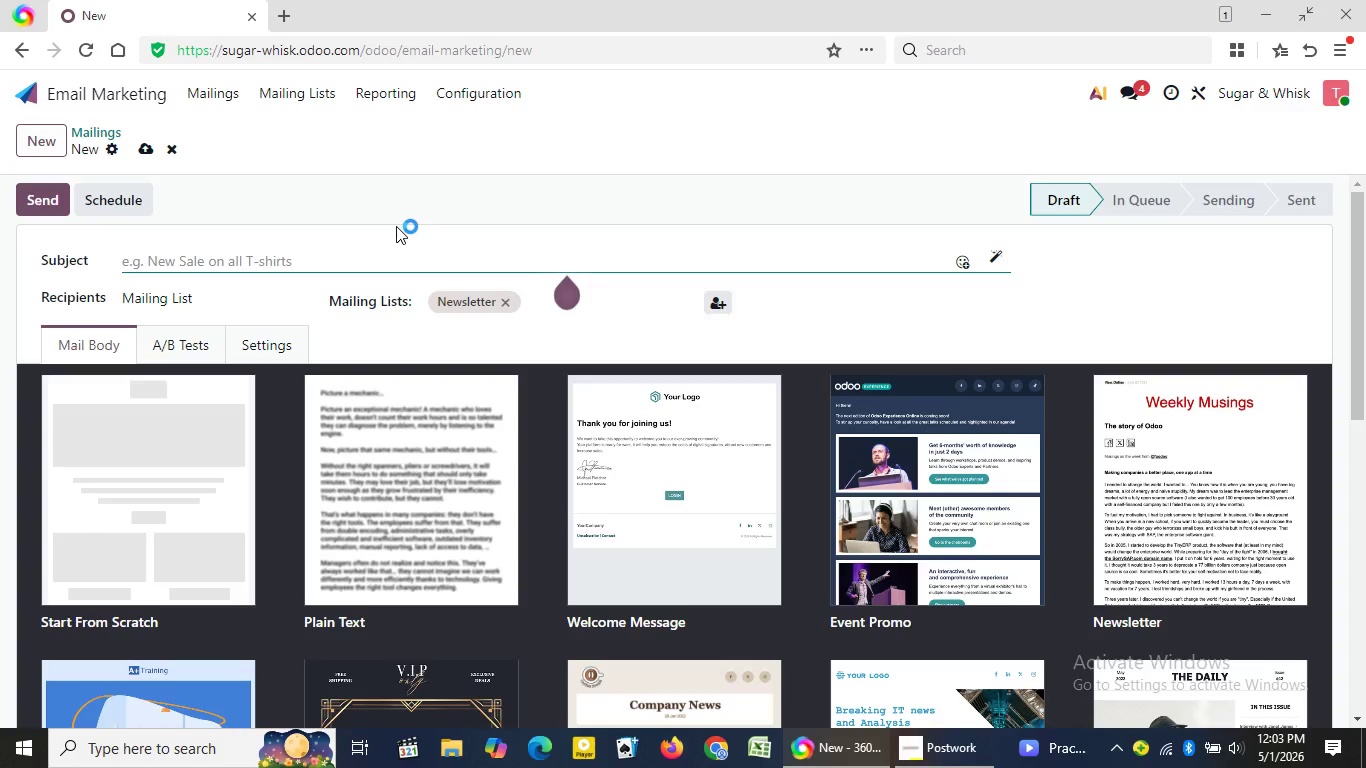 
left_click([1358, 428])
 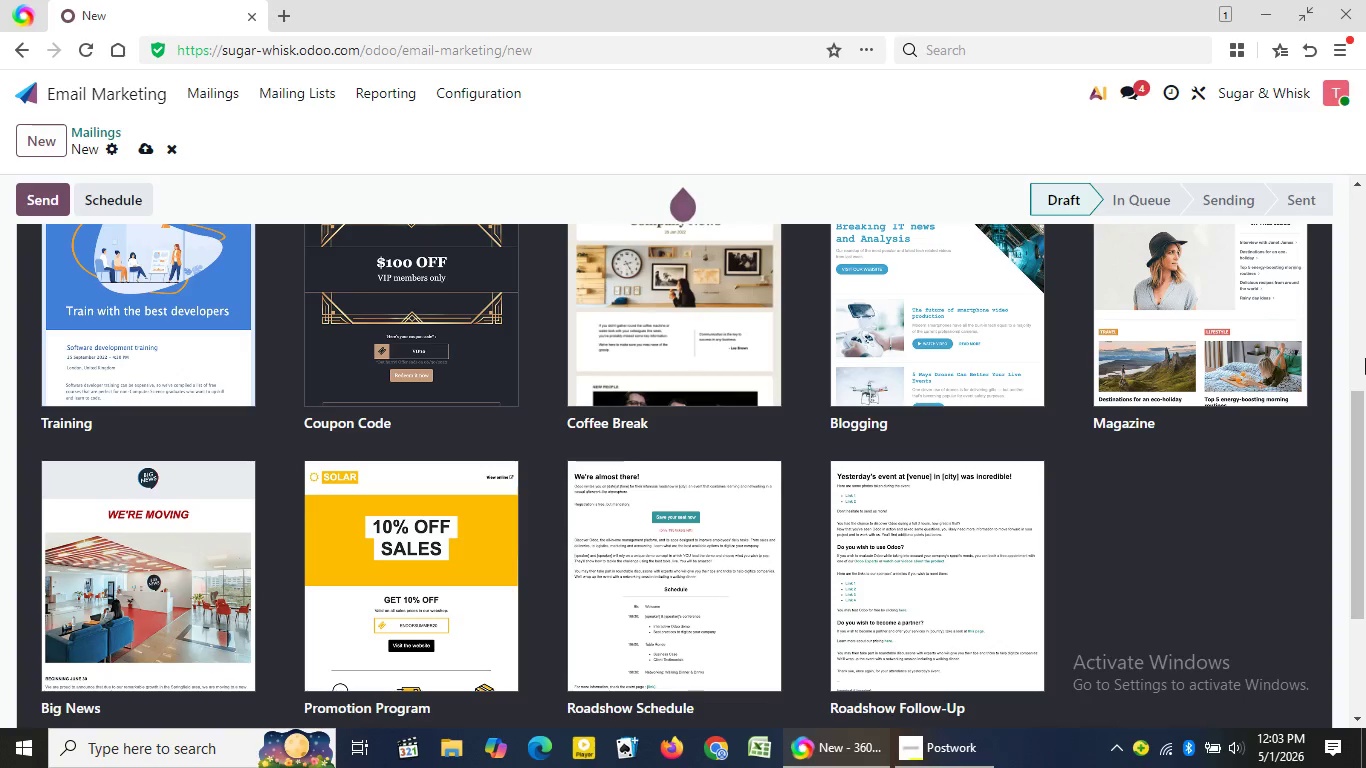 
left_click([1365, 358])
 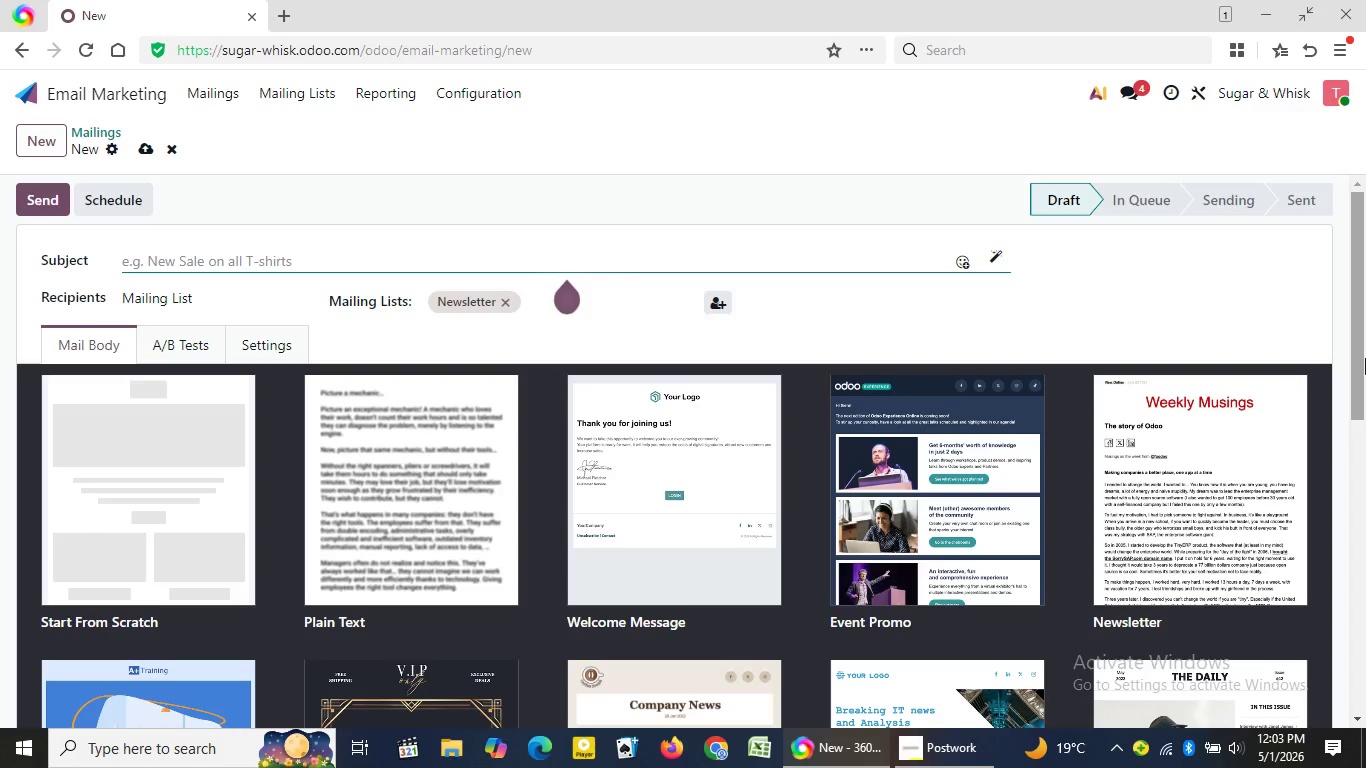 
wait(7.62)
 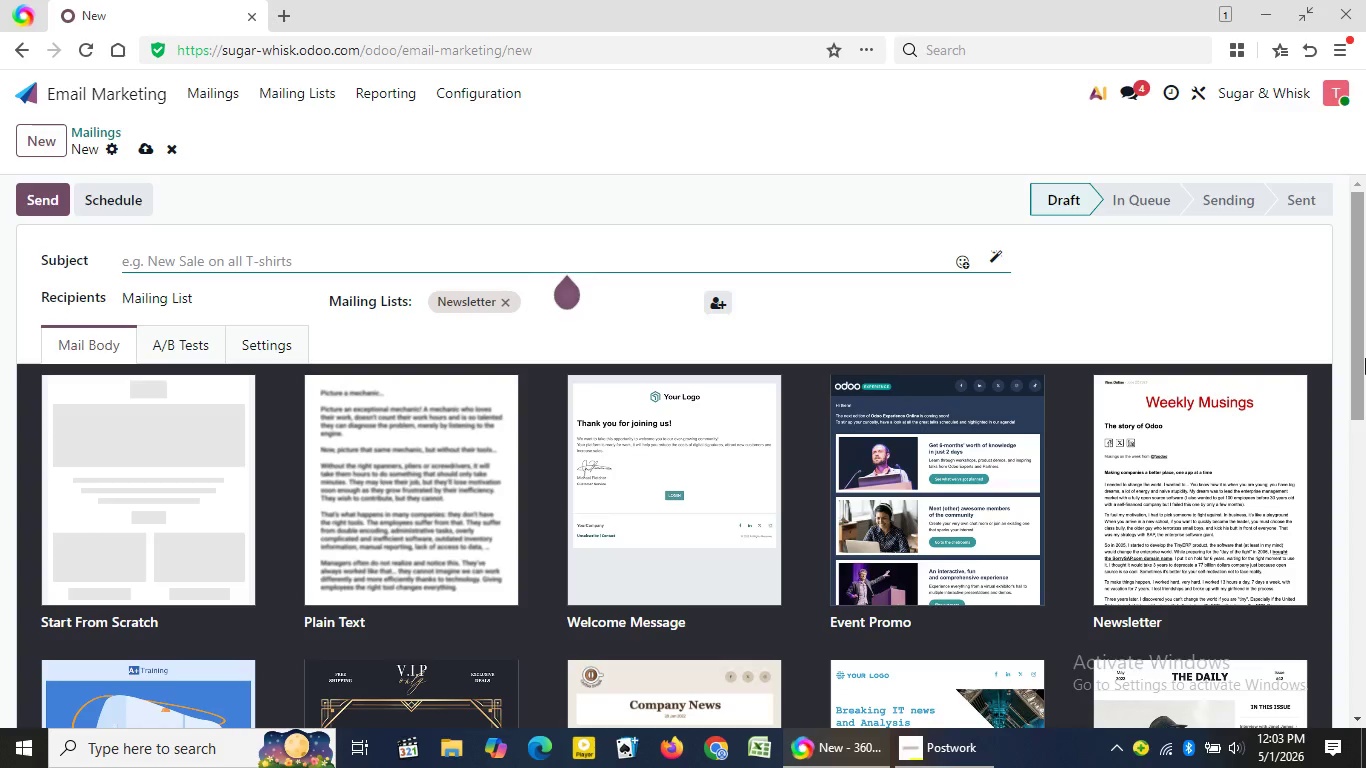 
left_click([208, 464])
 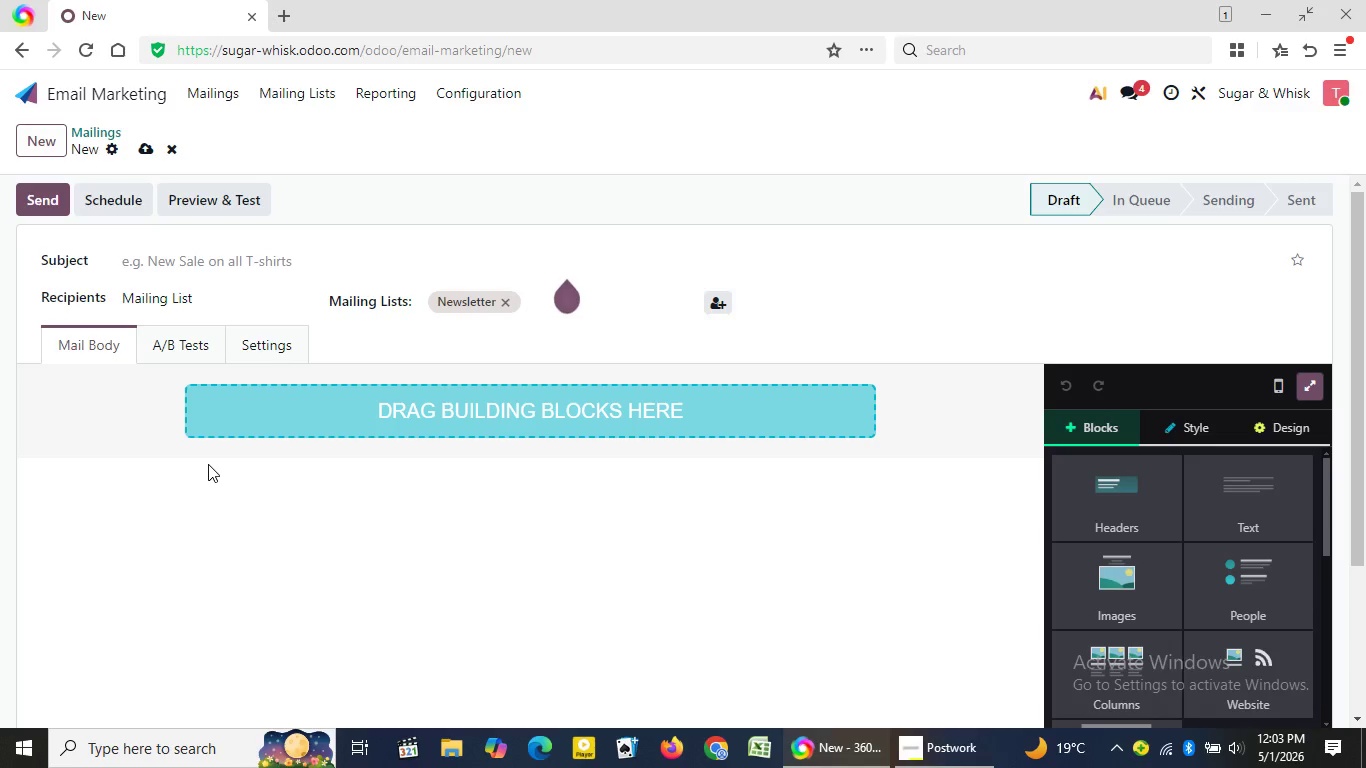 
wait(39.25)
 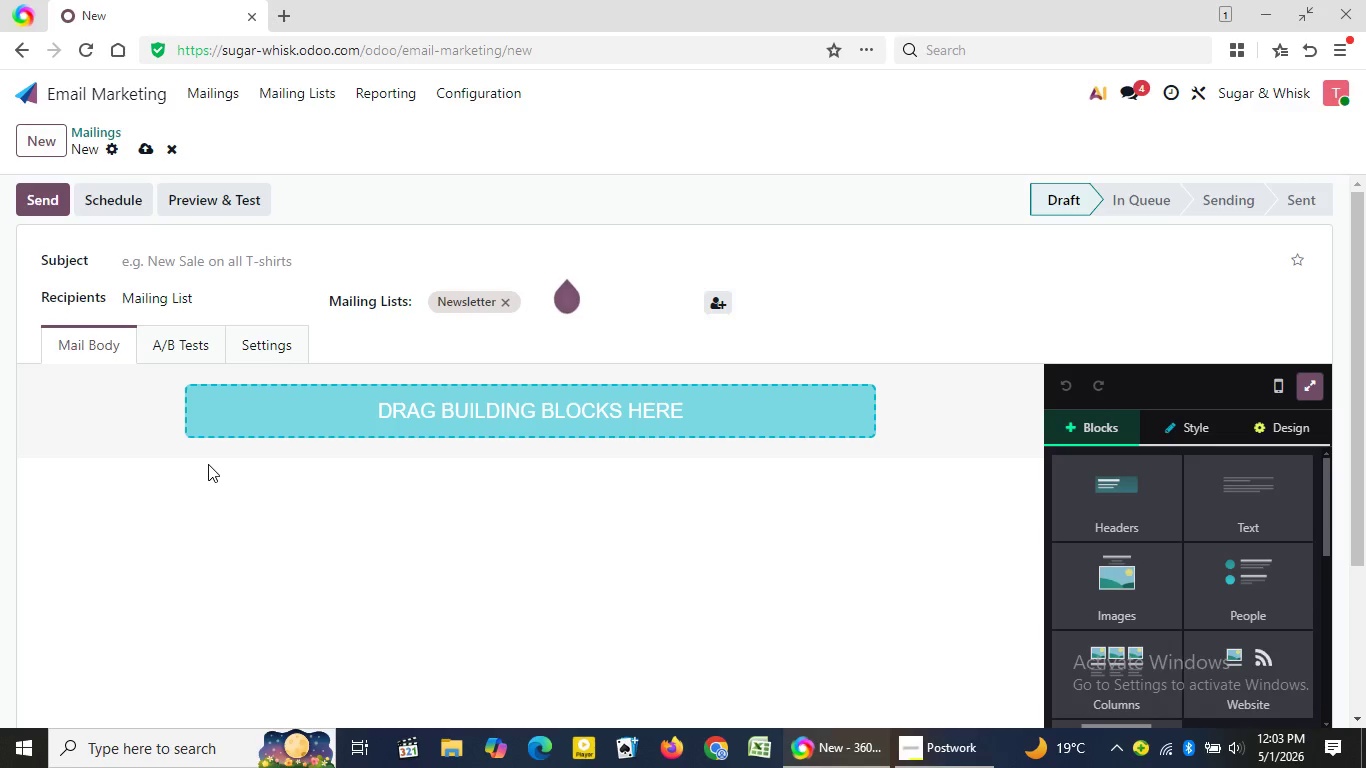 
left_click([1147, 503])
 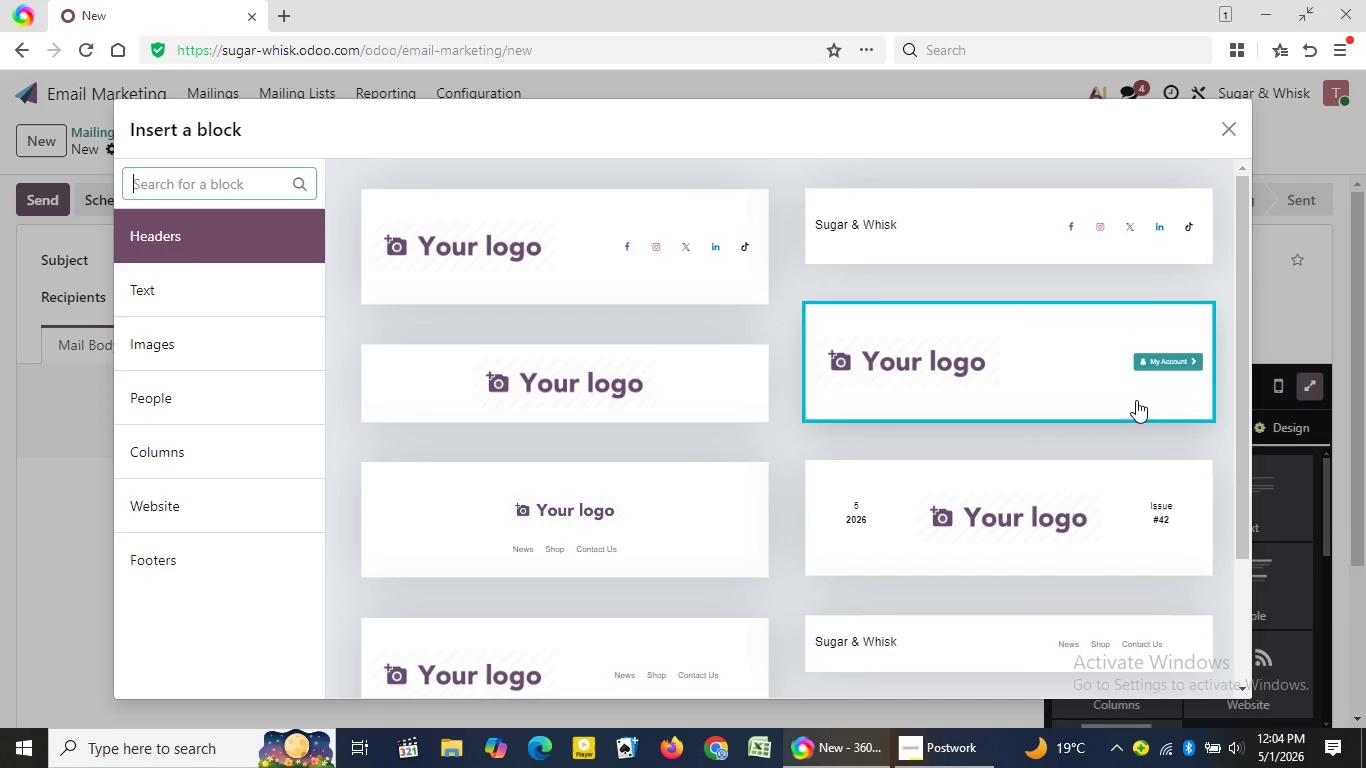 
wait(18.66)
 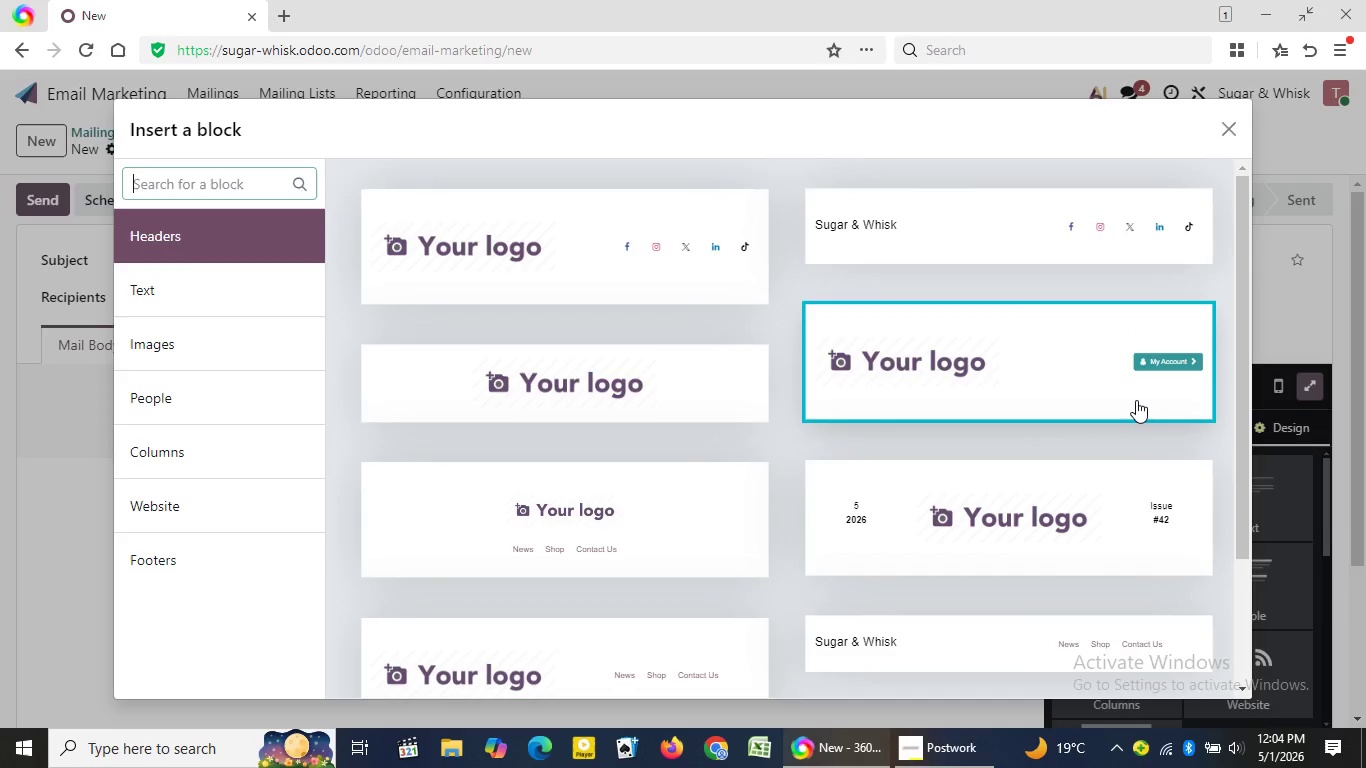 
left_click([1244, 586])
 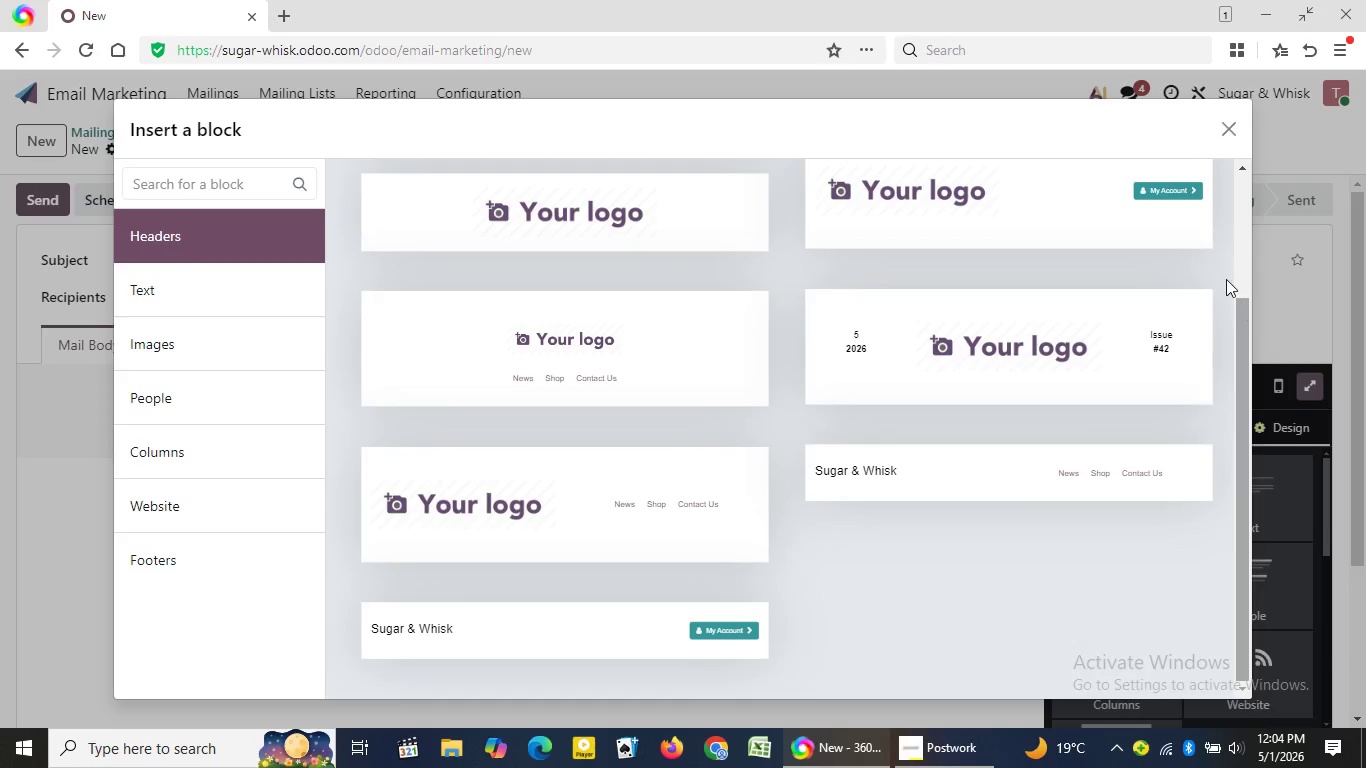 
wait(6.31)
 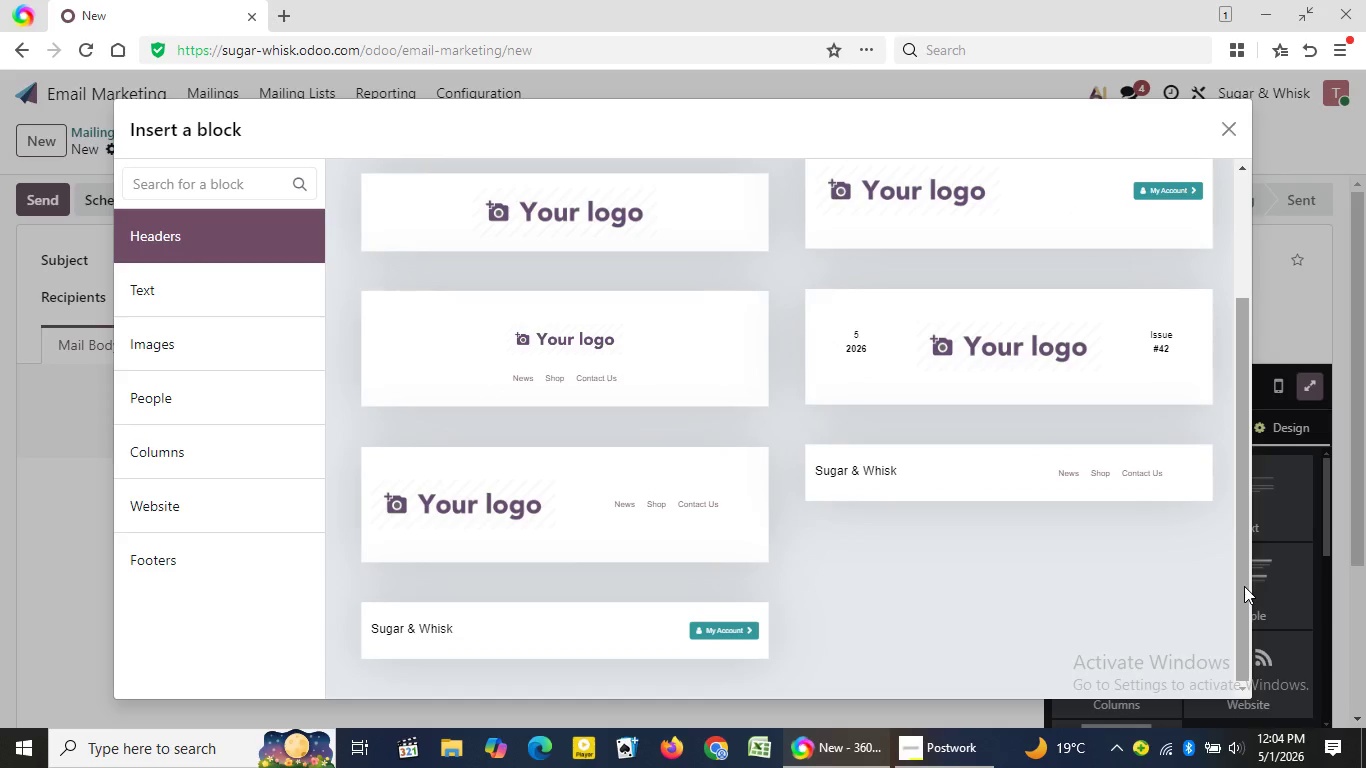 
left_click([1240, 260])
 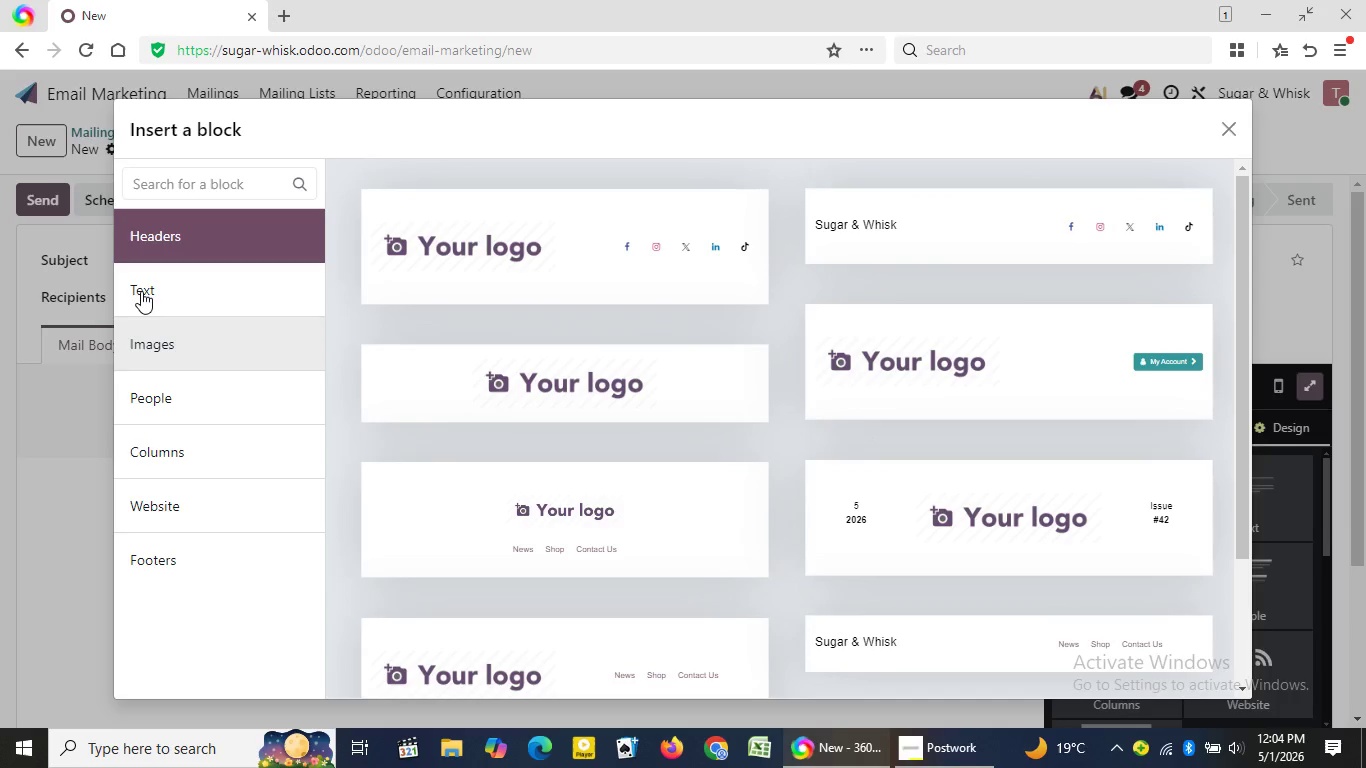 
left_click([143, 284])
 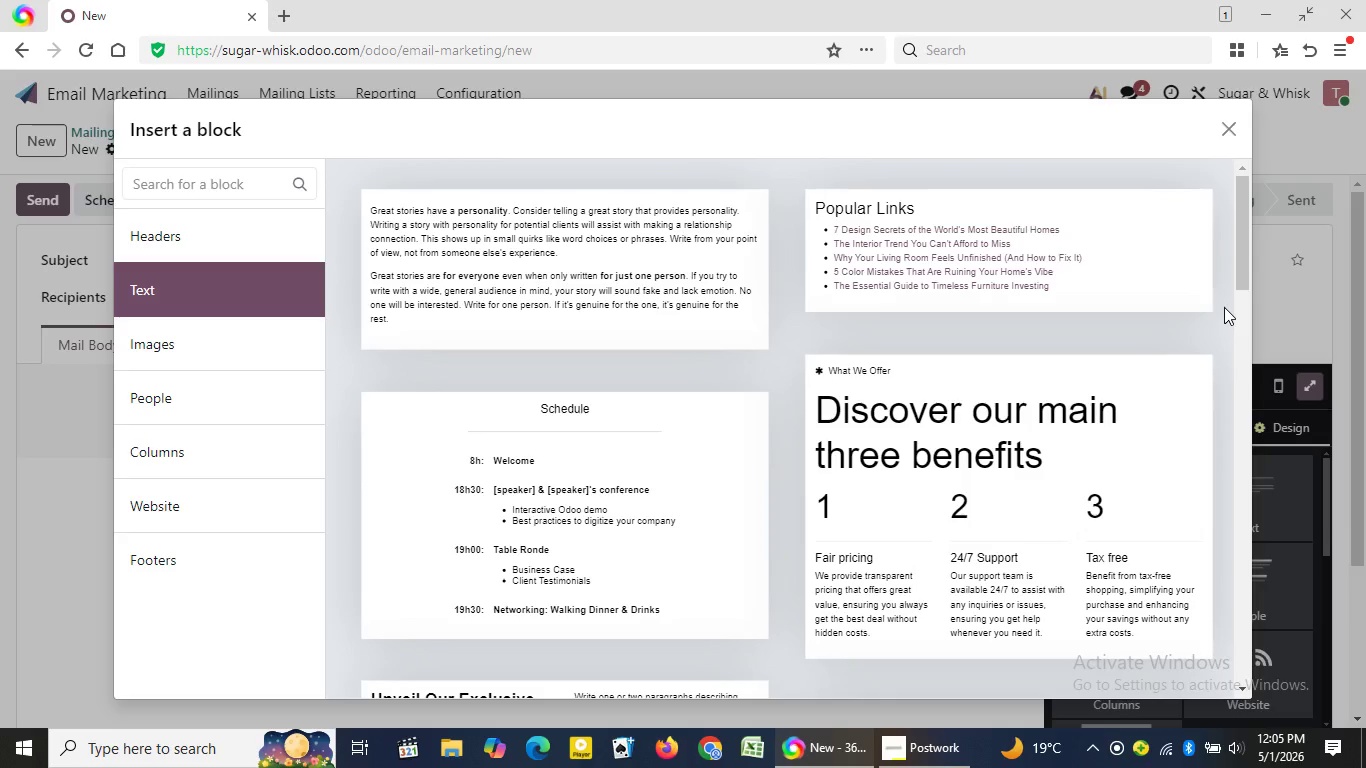 
wait(52.02)
 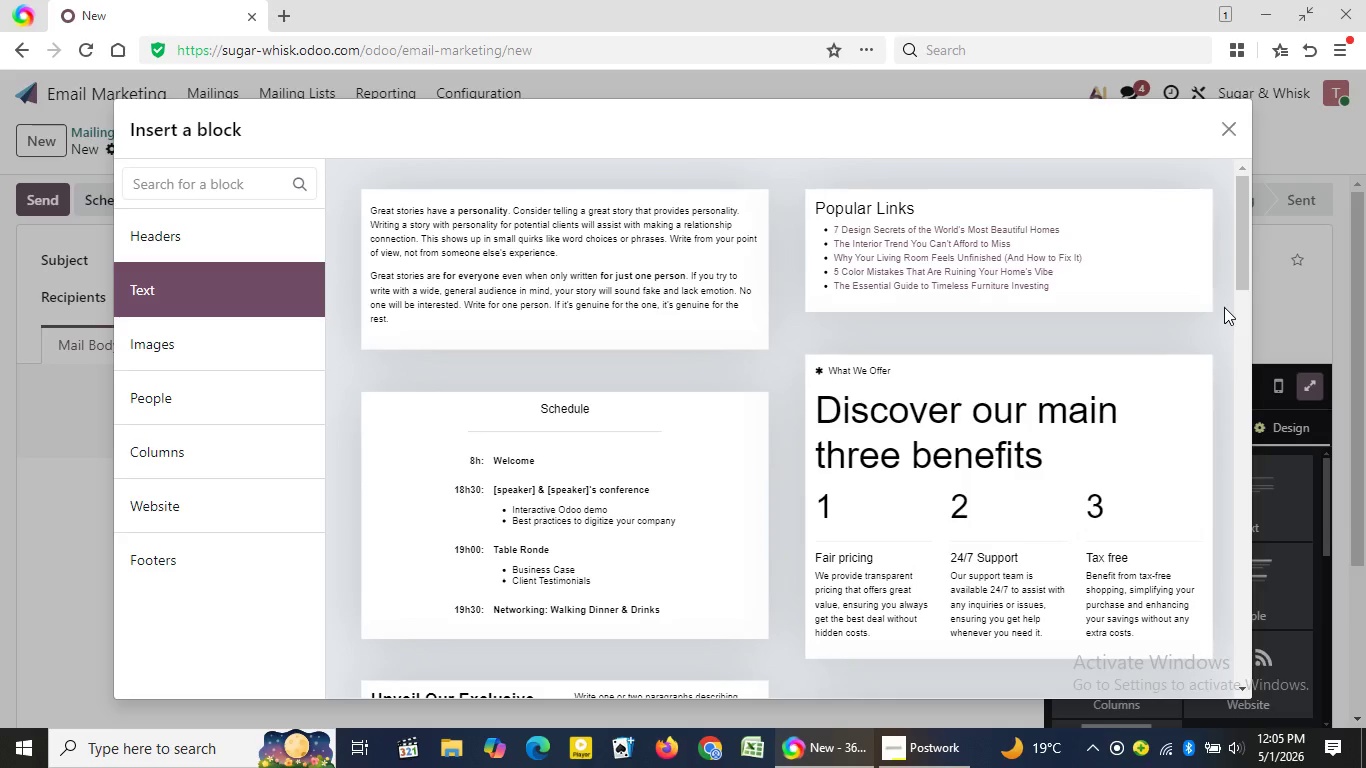 
double_click([1242, 691])
 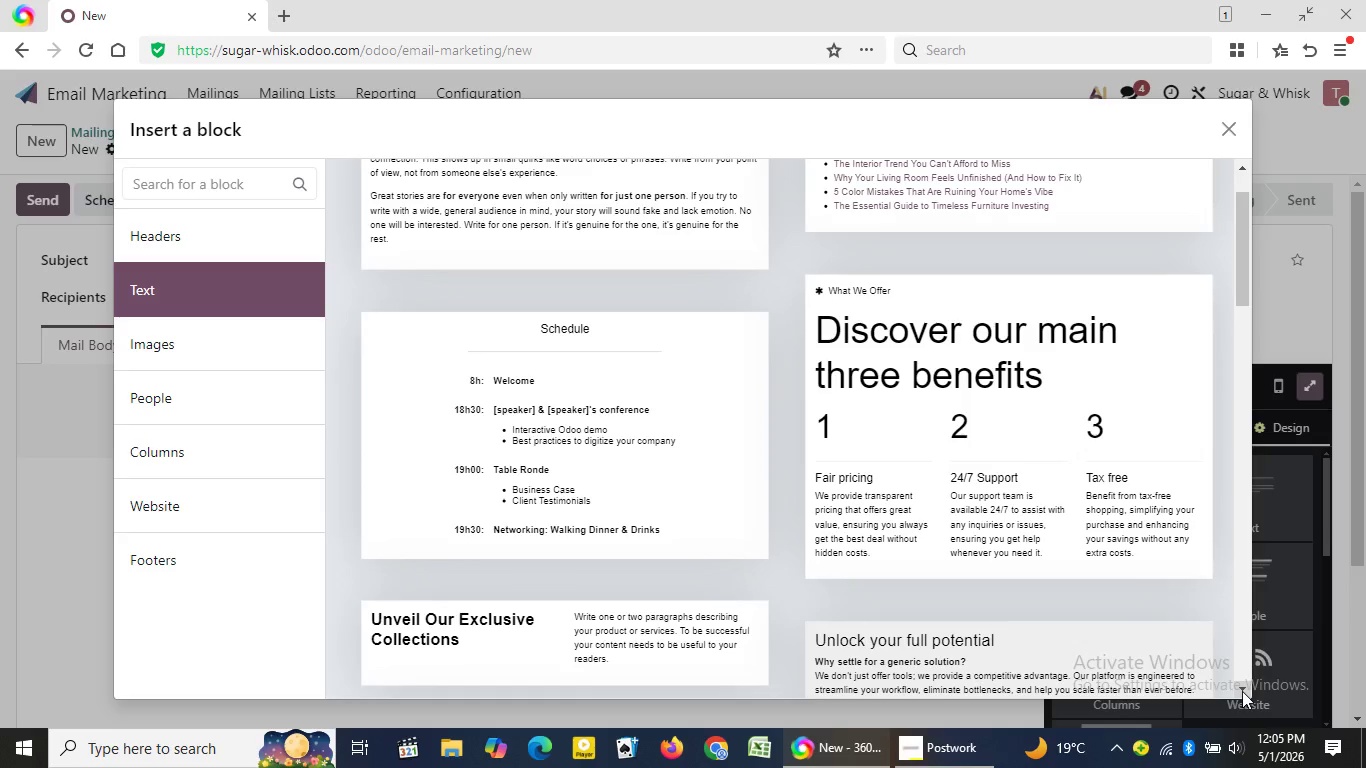 
wait(29.89)
 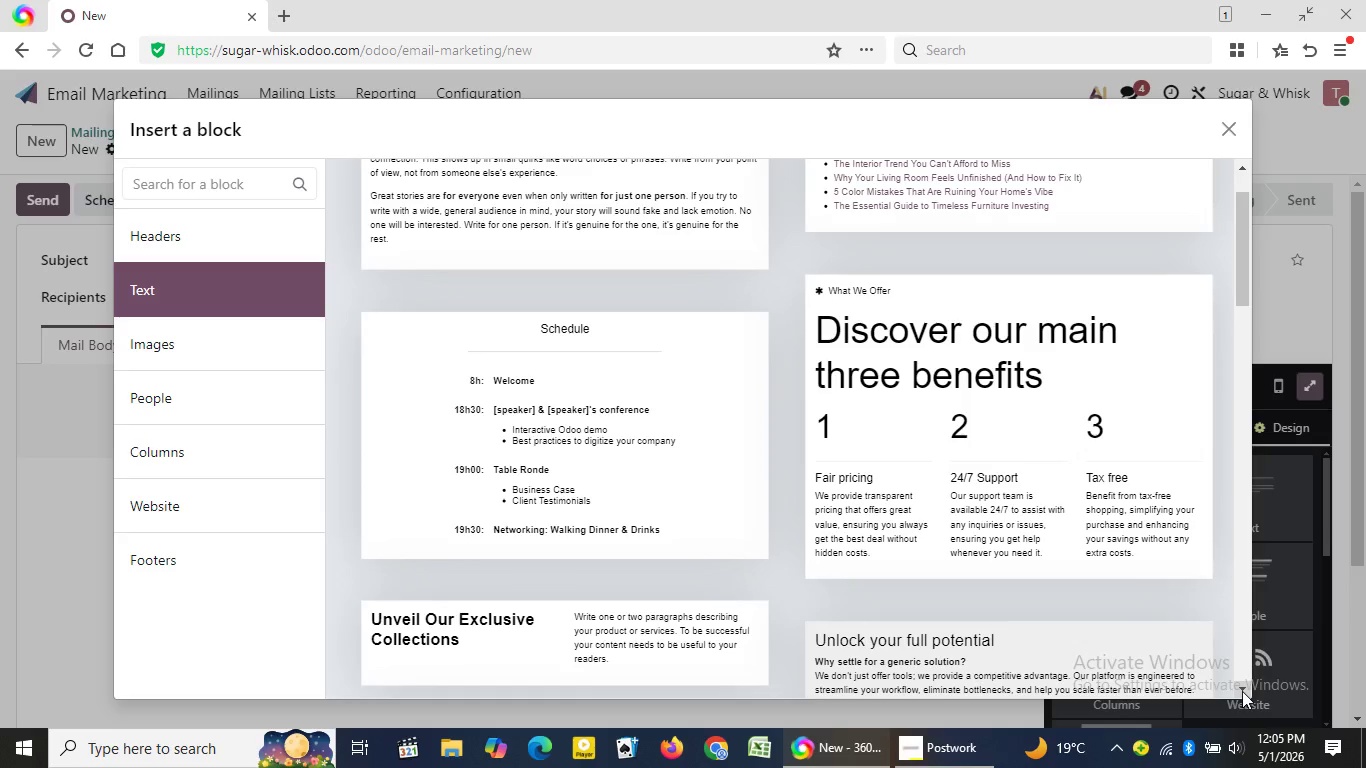 
left_click([1238, 317])
 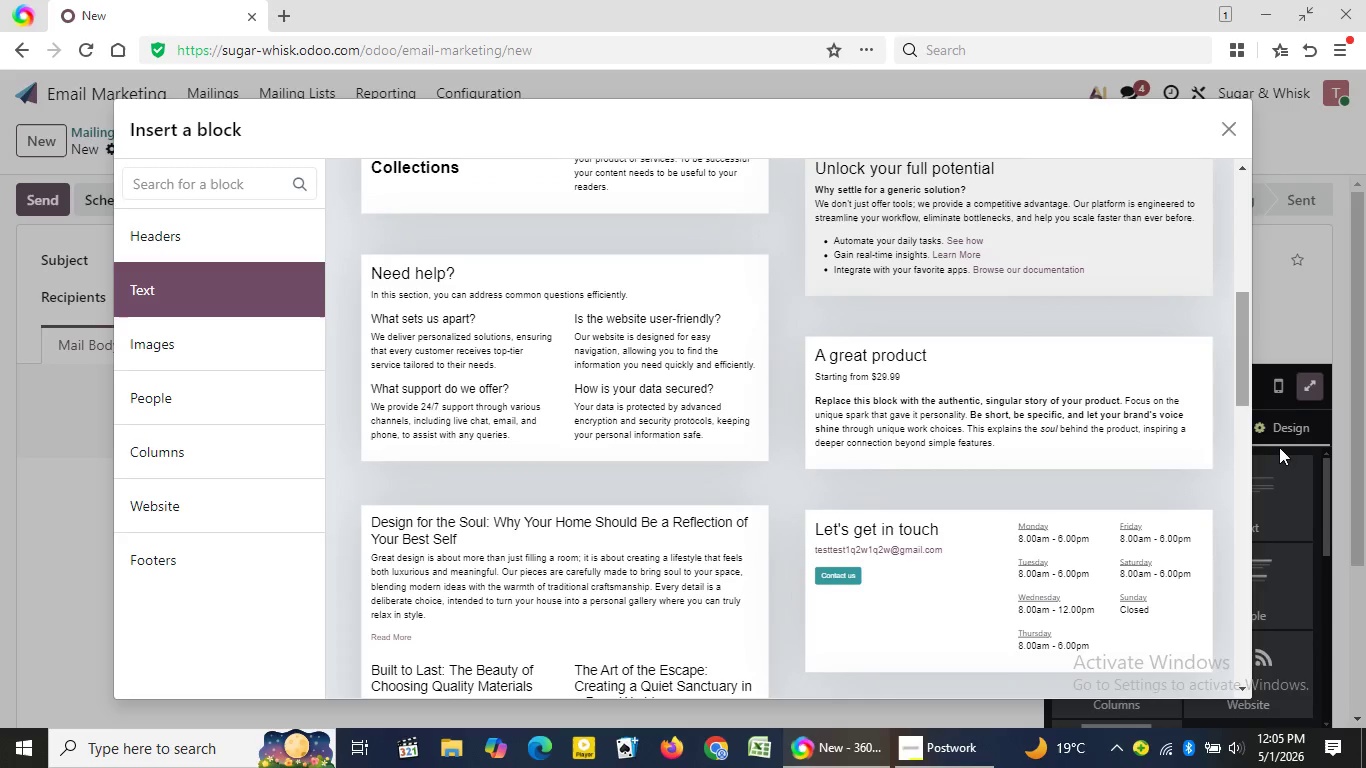 
wait(8.64)
 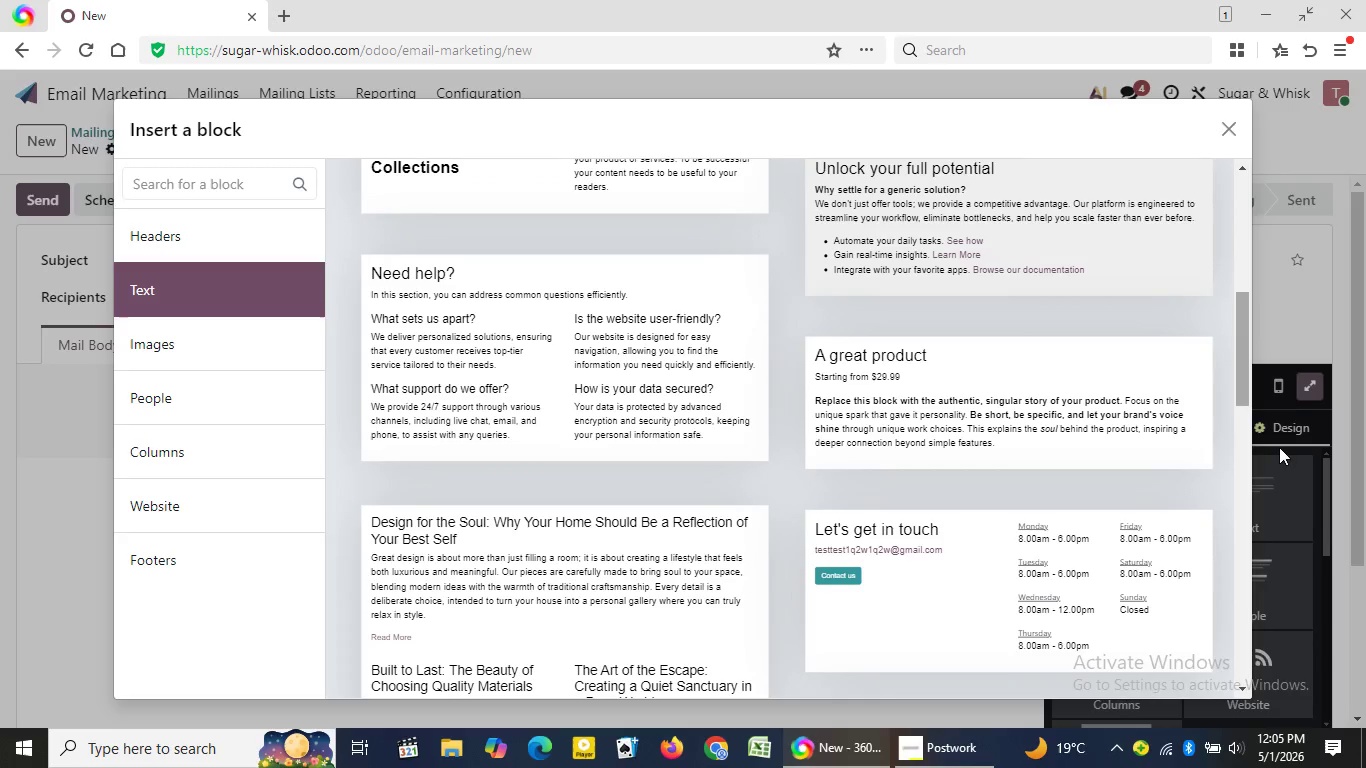 
left_click([1244, 414])
 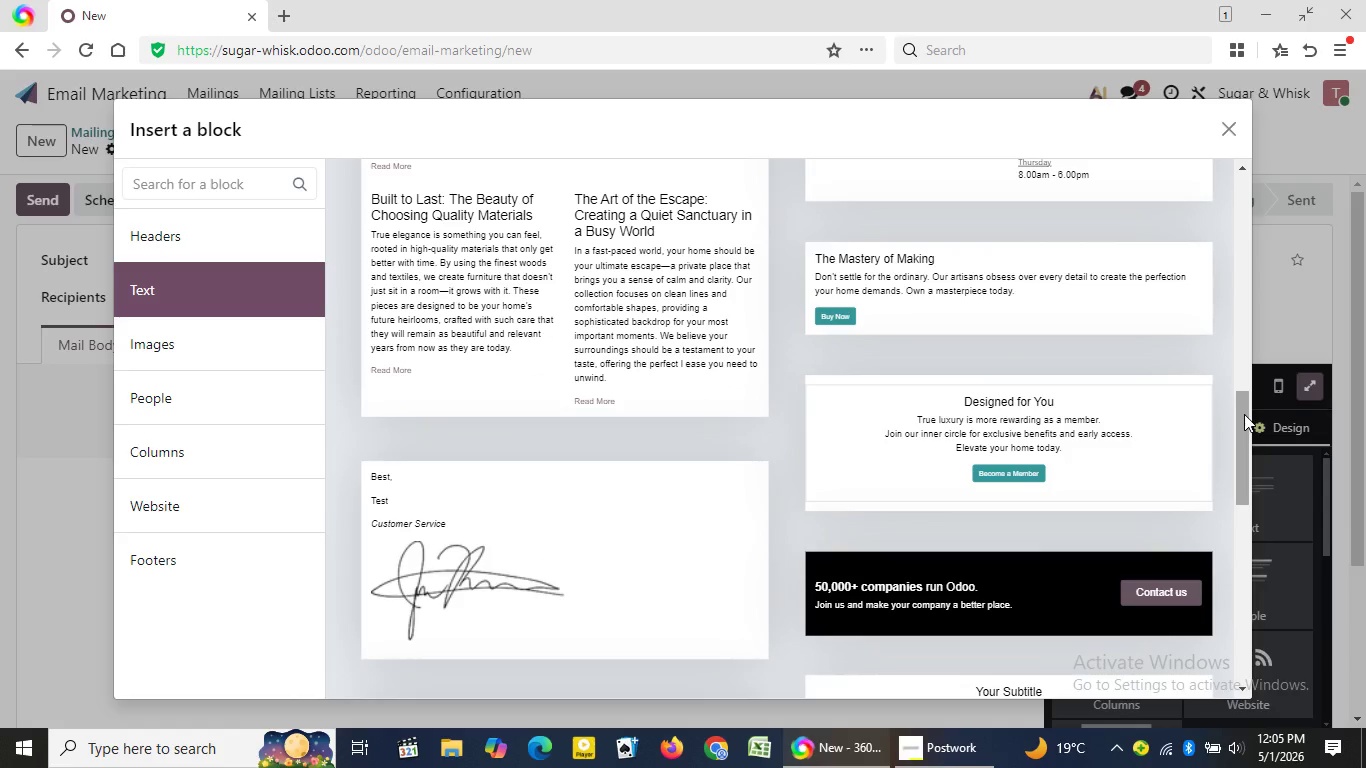 
wait(8.7)
 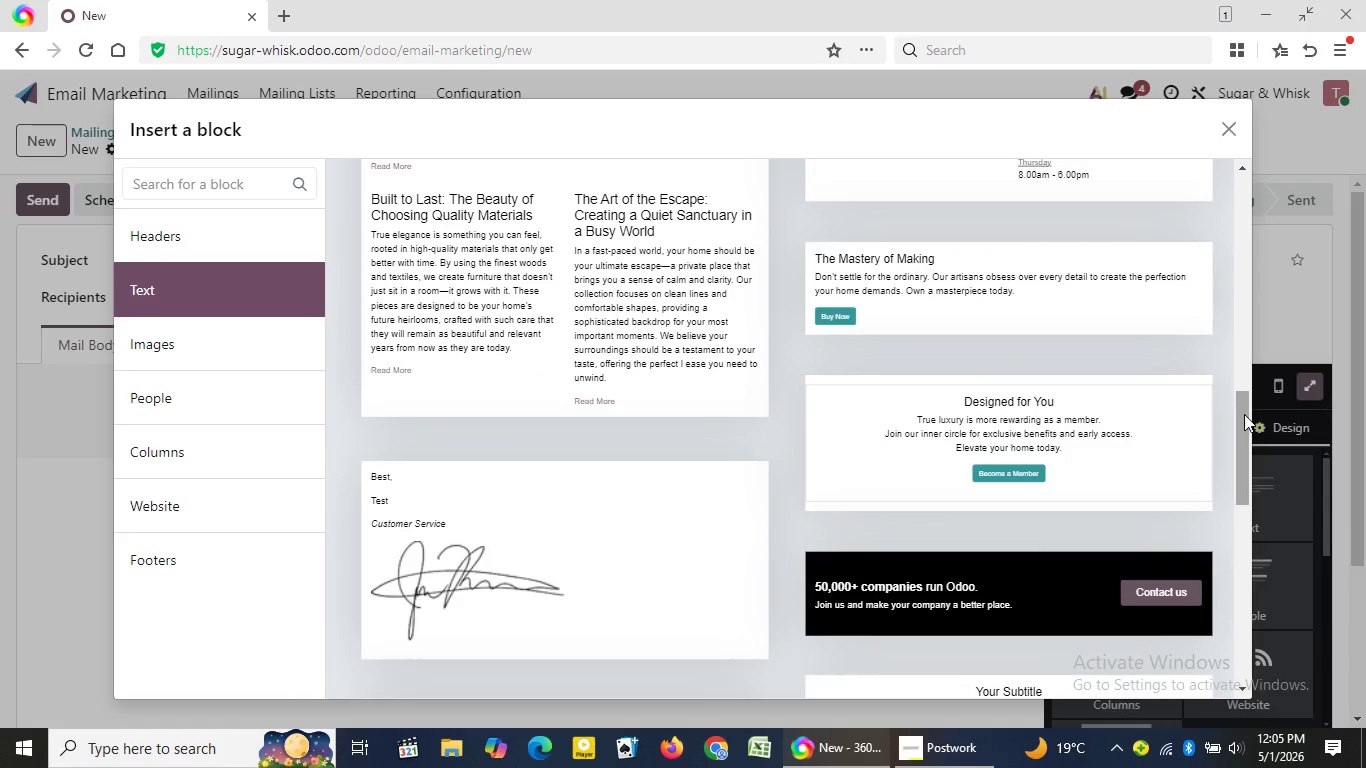 
left_click([1249, 522])
 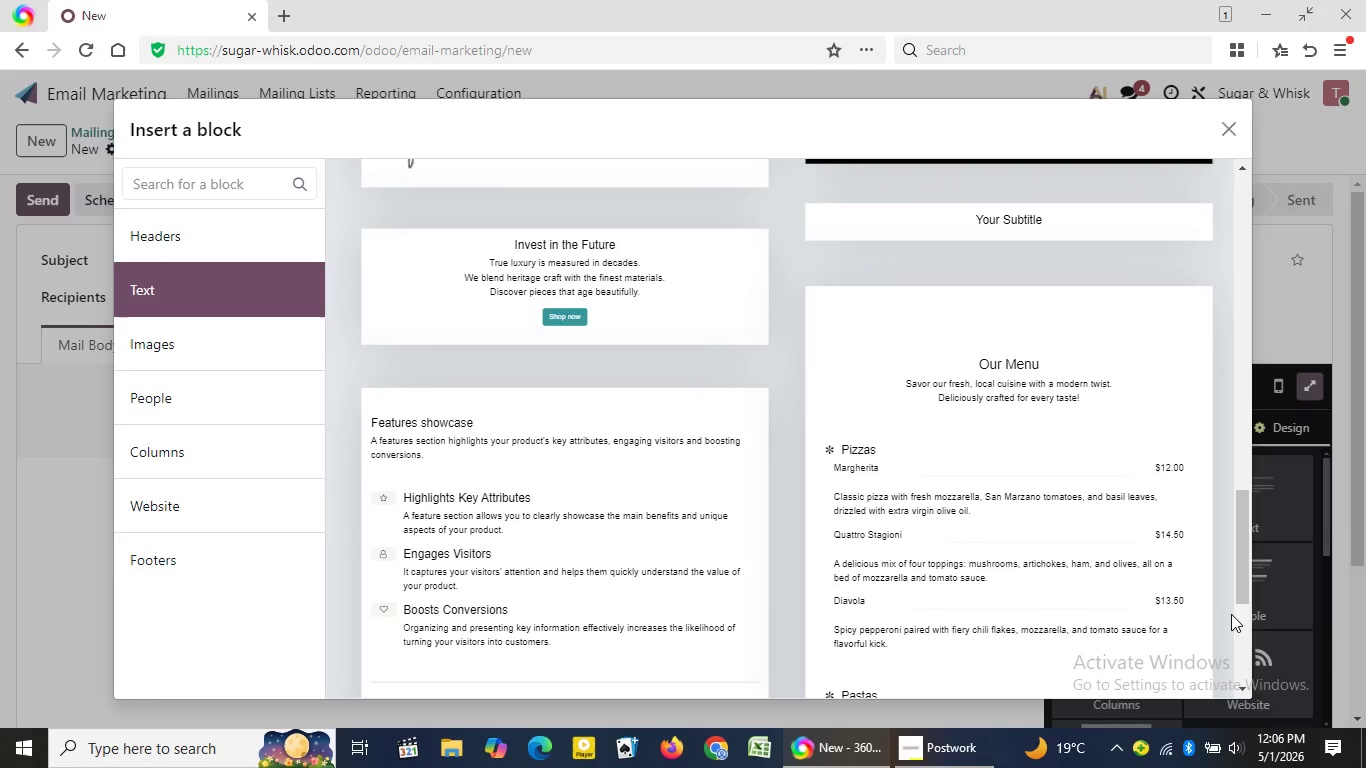 
wait(5.22)
 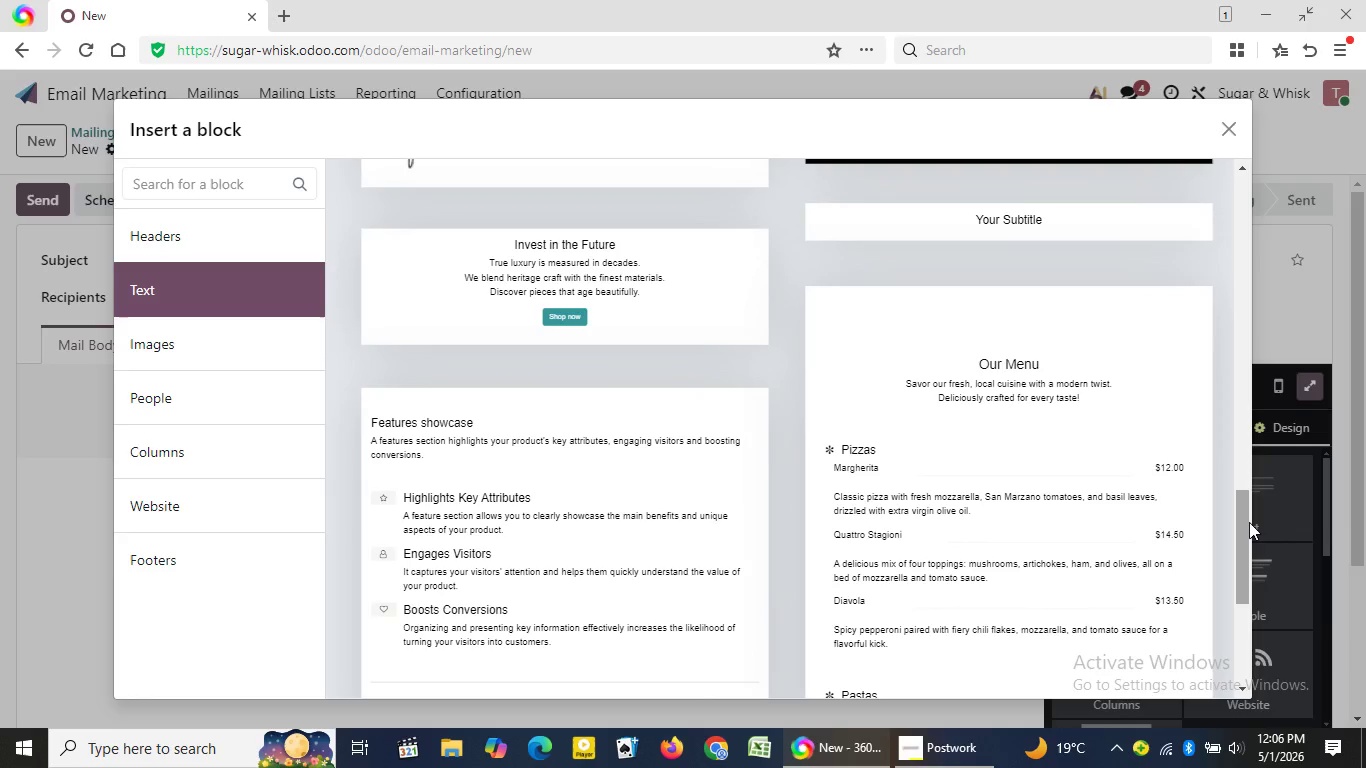 
left_click([1240, 625])
 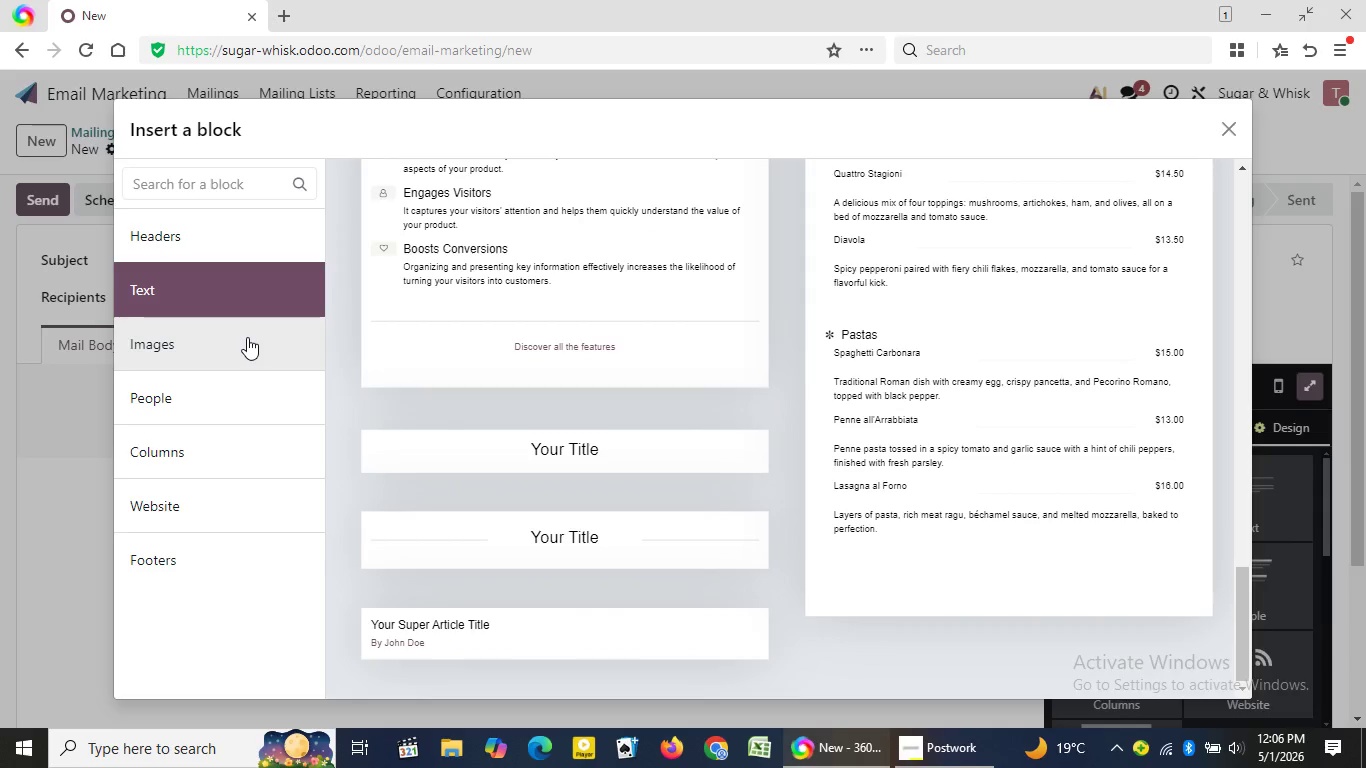 
left_click([247, 337])
 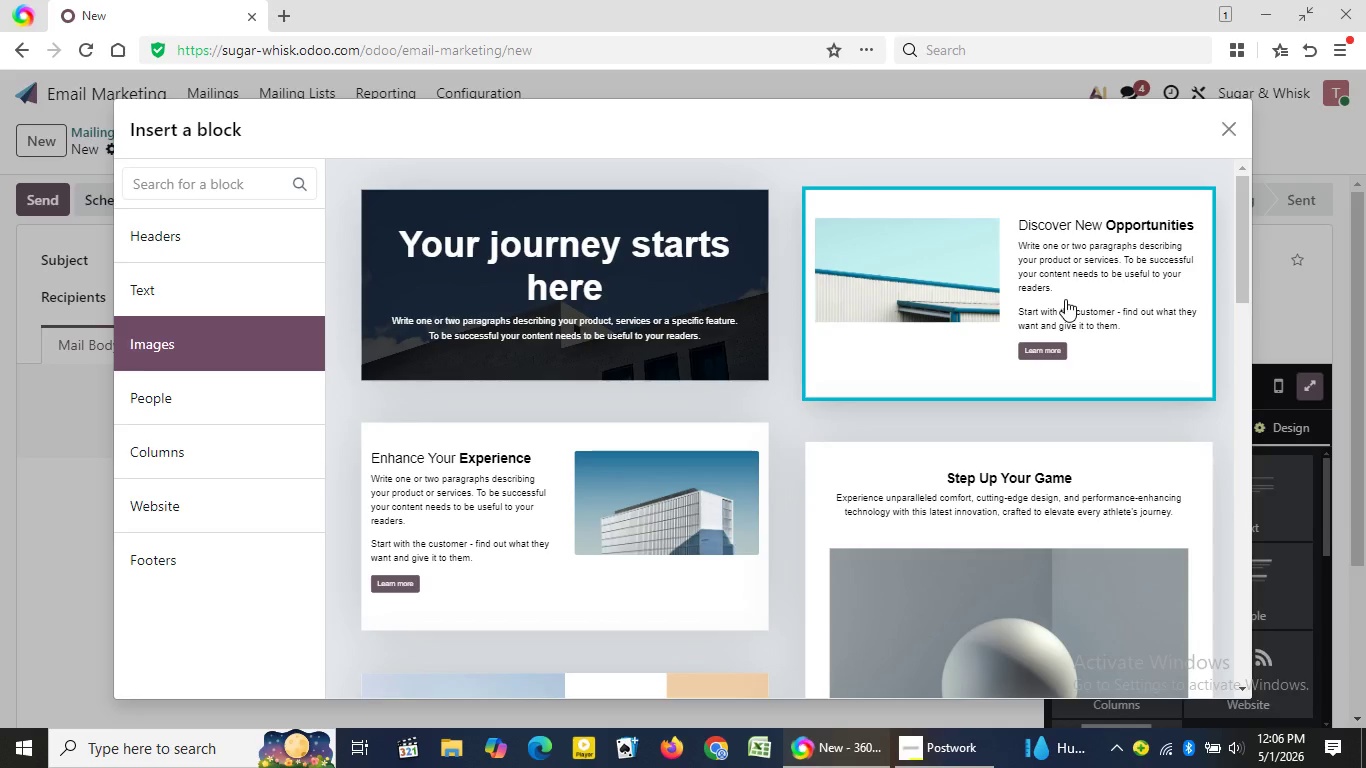 
wait(17.2)
 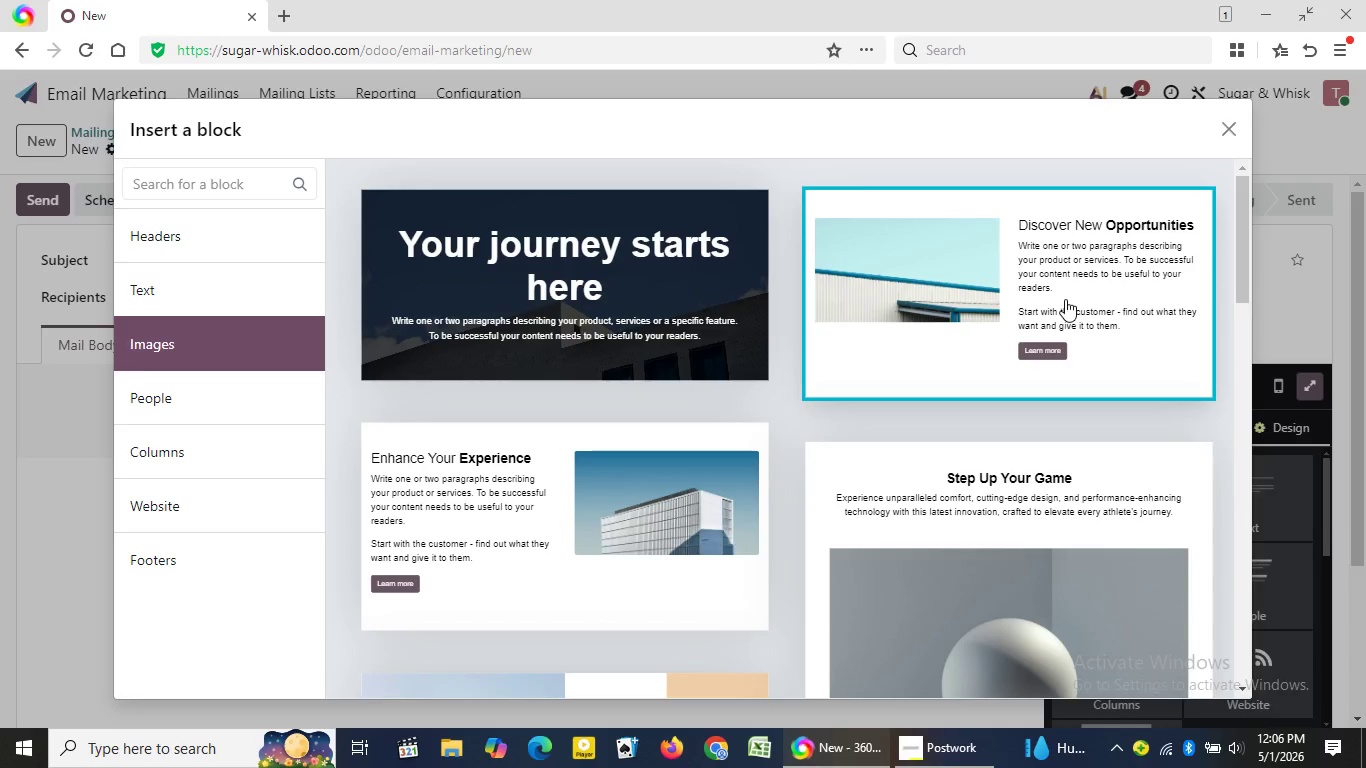 
left_click([1247, 691])
 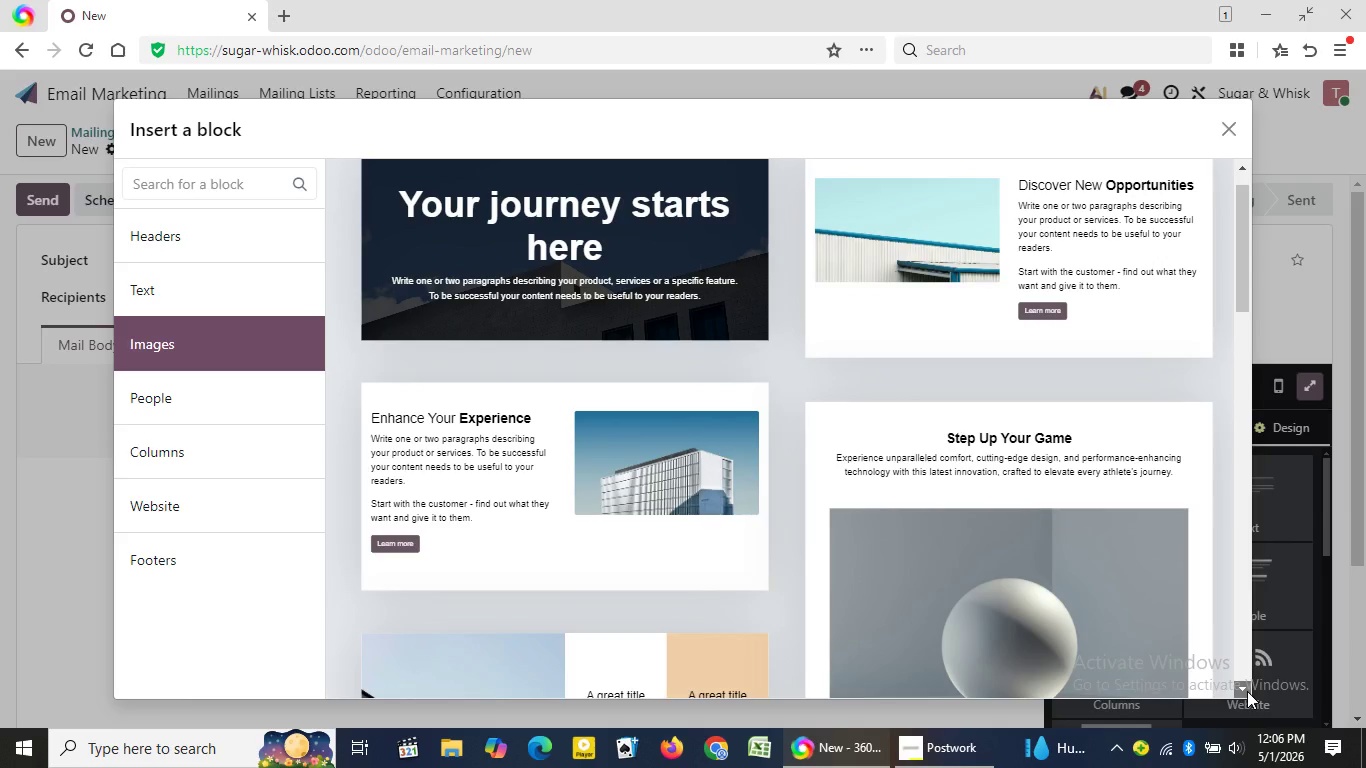 
left_click([1247, 691])
 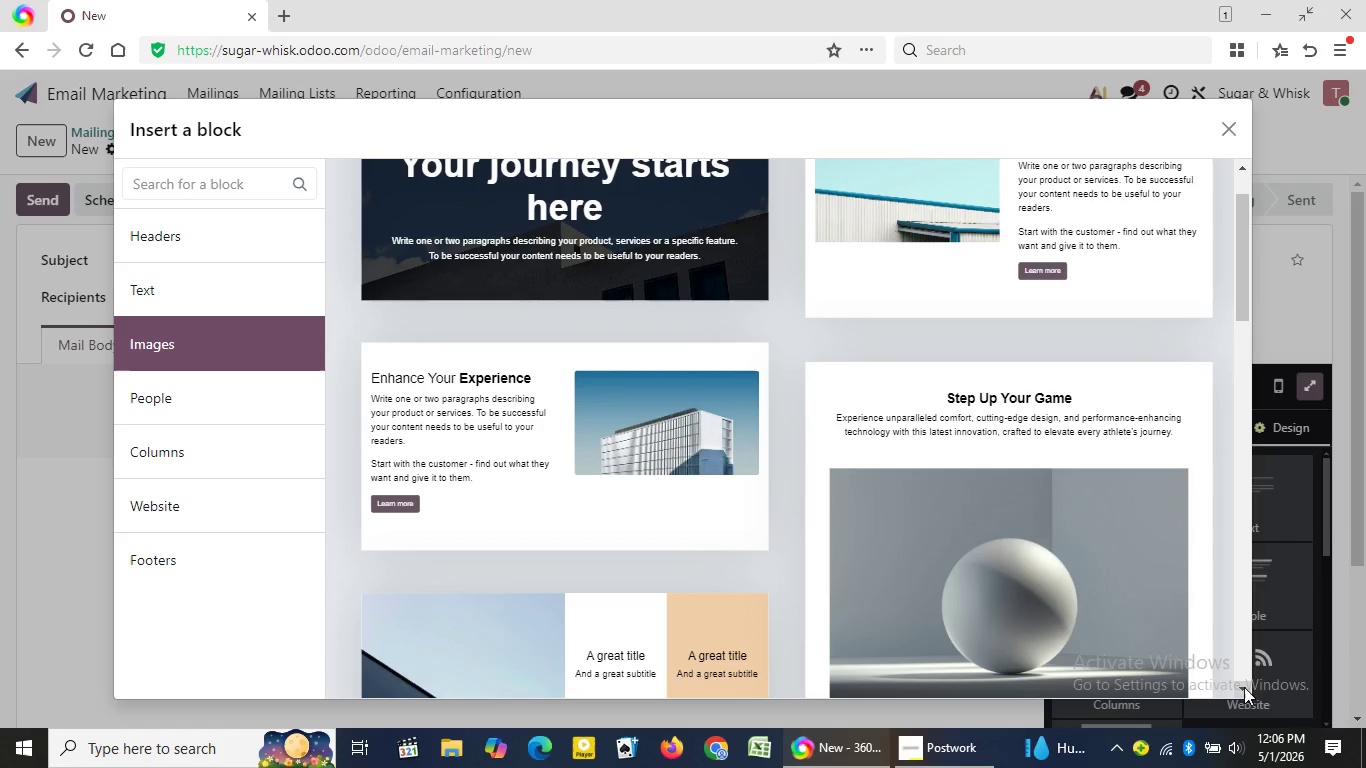 
left_click([1244, 687])
 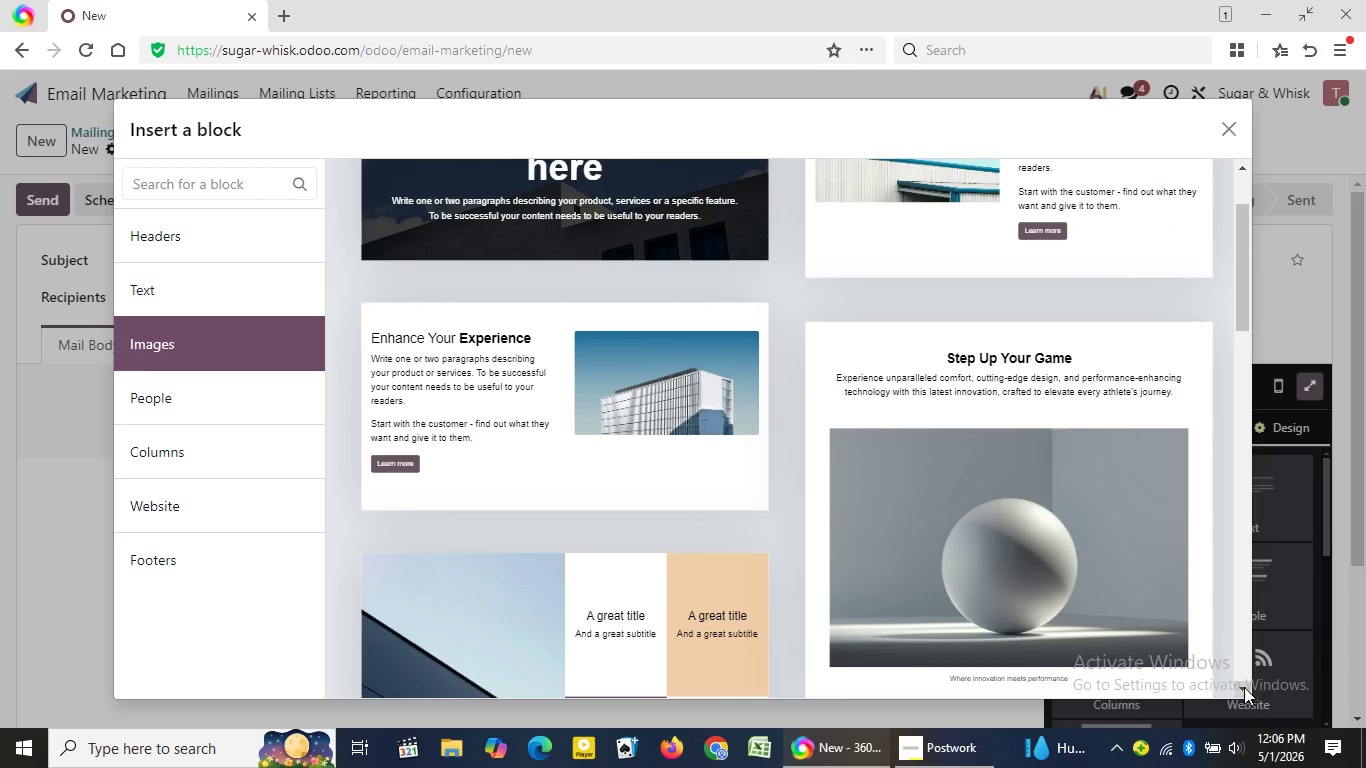 
double_click([1244, 687])
 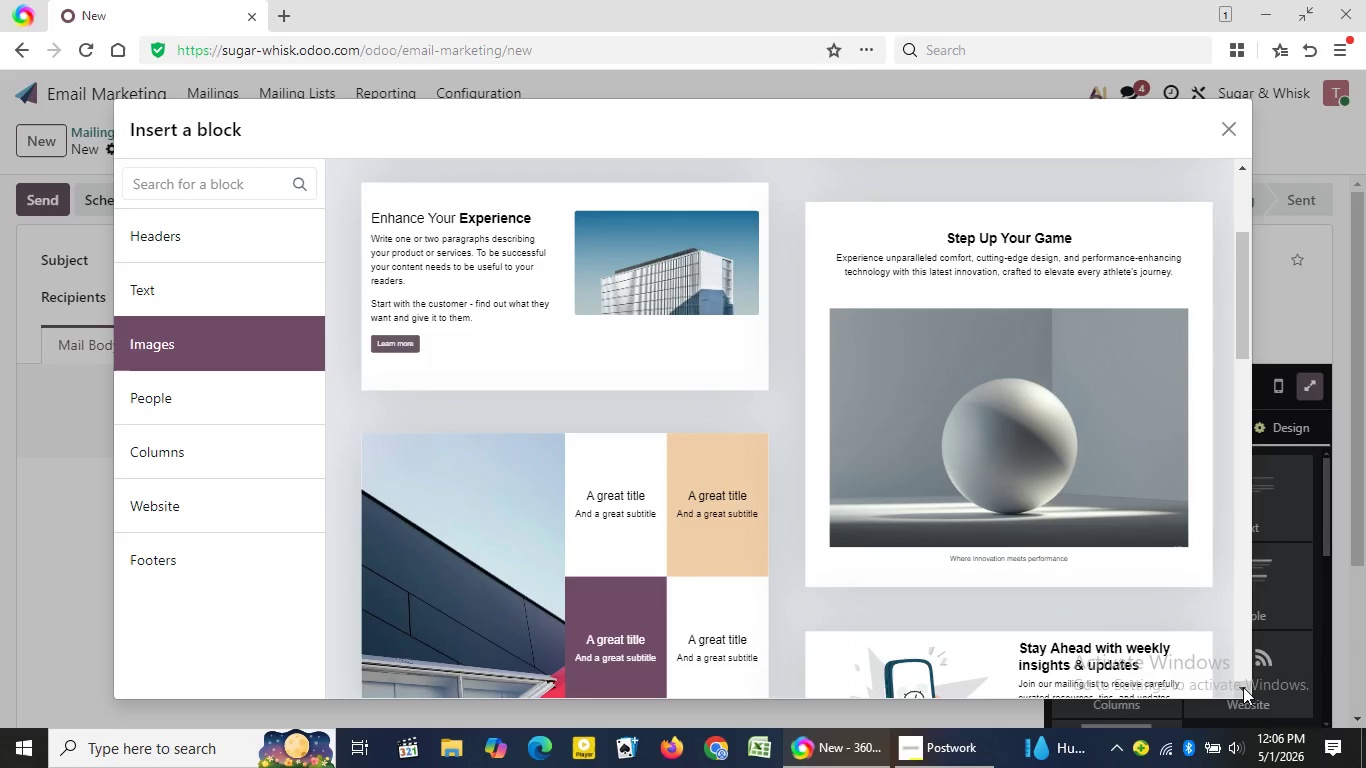 
triple_click([1243, 687])
 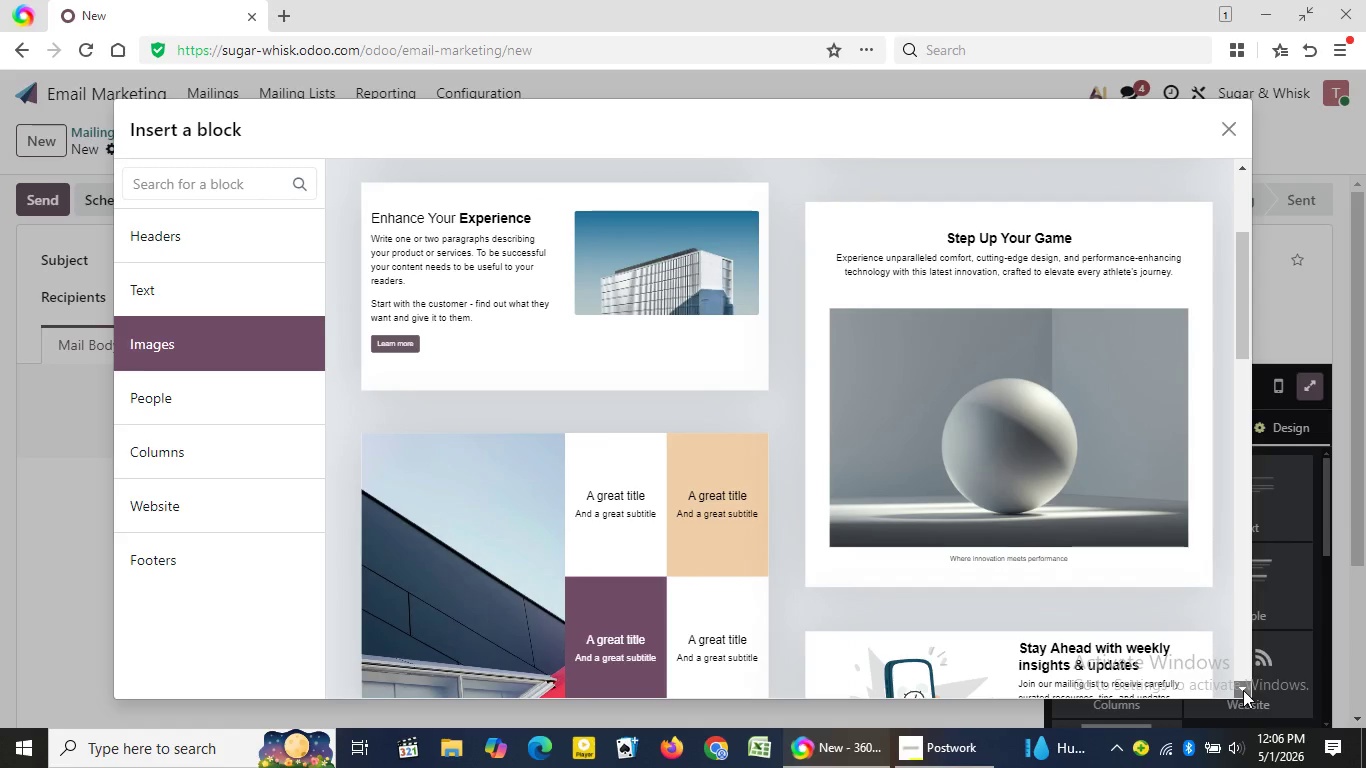 
double_click([1241, 692])
 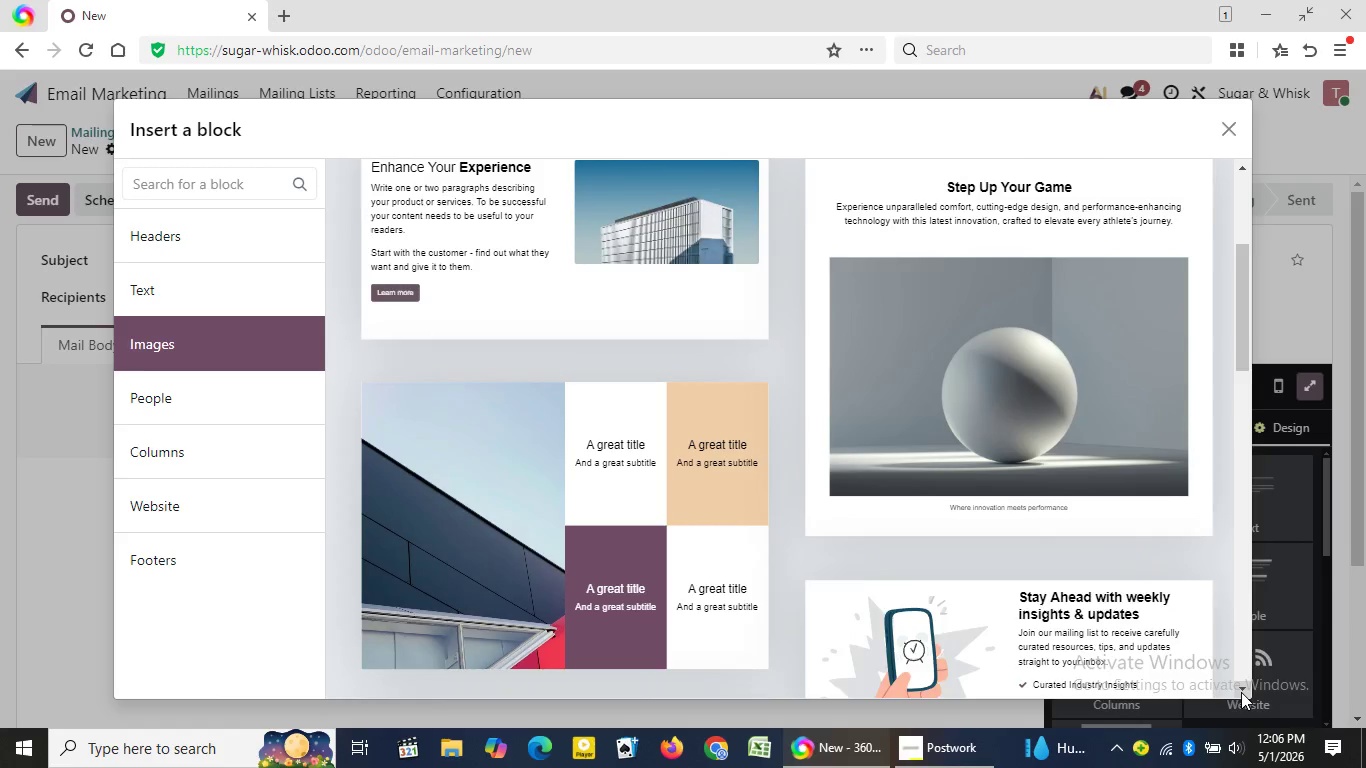 
triple_click([1241, 692])
 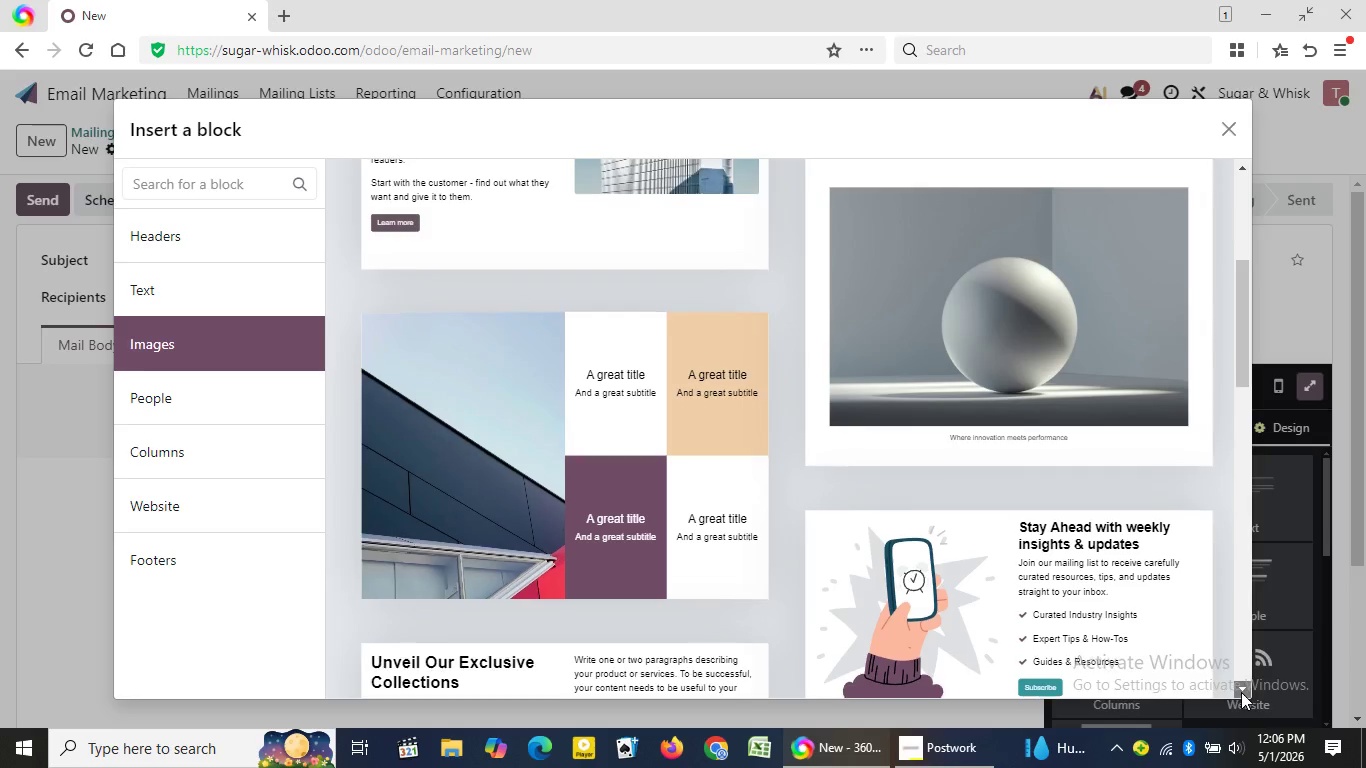 
double_click([1241, 692])
 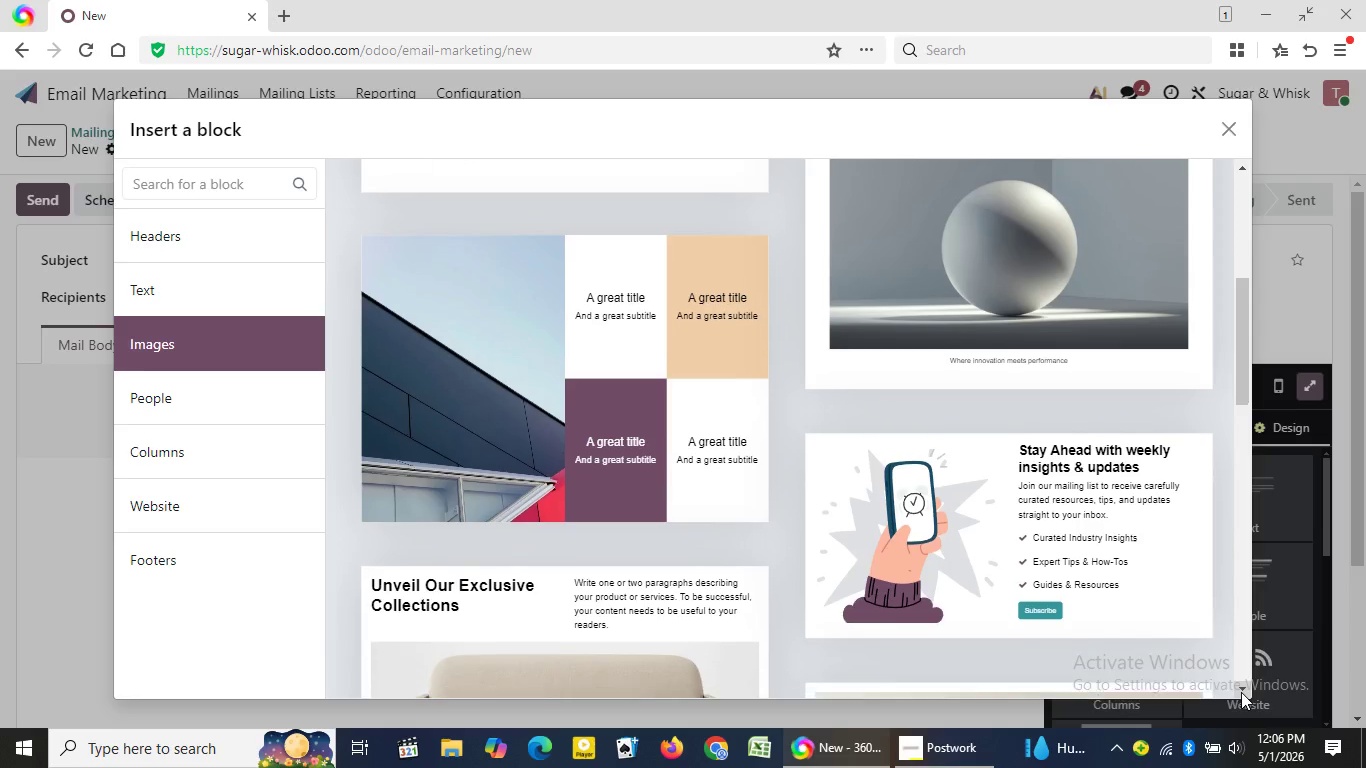 
triple_click([1241, 692])
 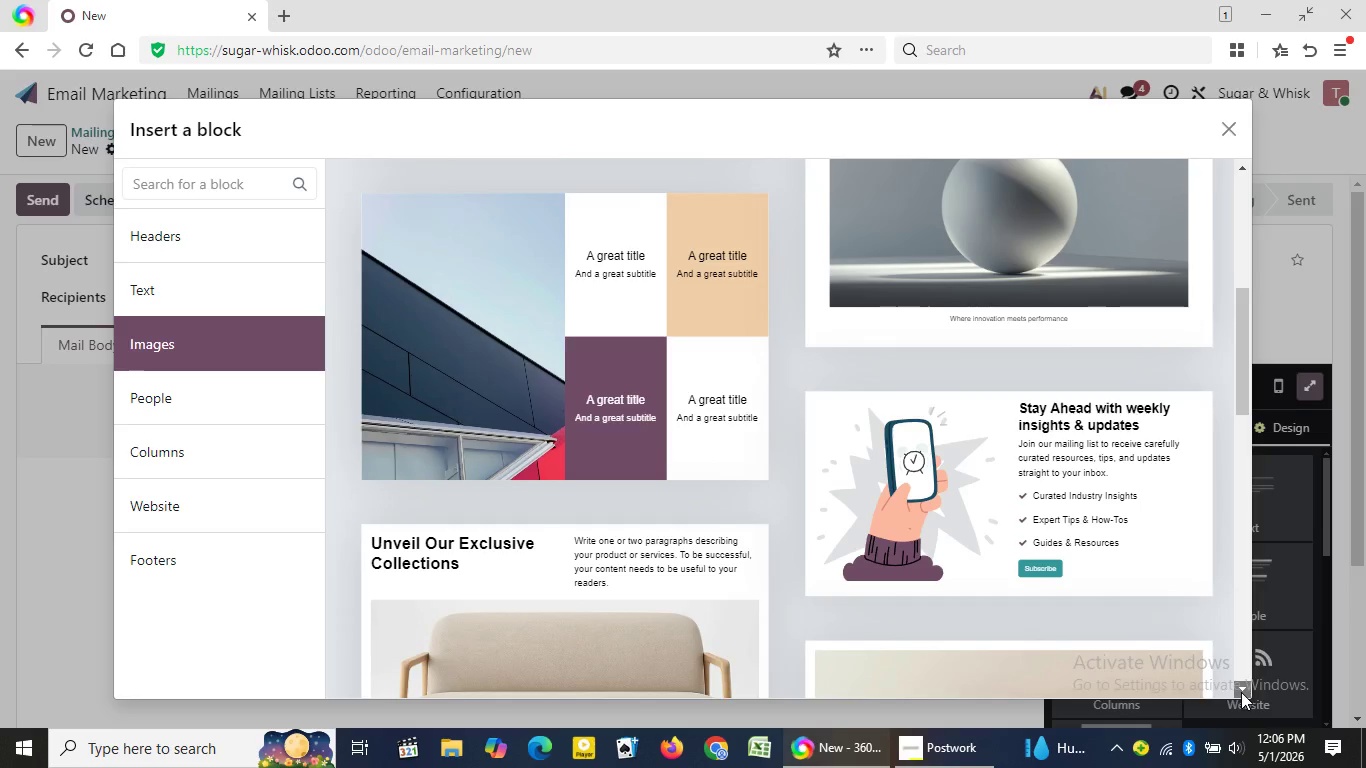 
double_click([1241, 692])
 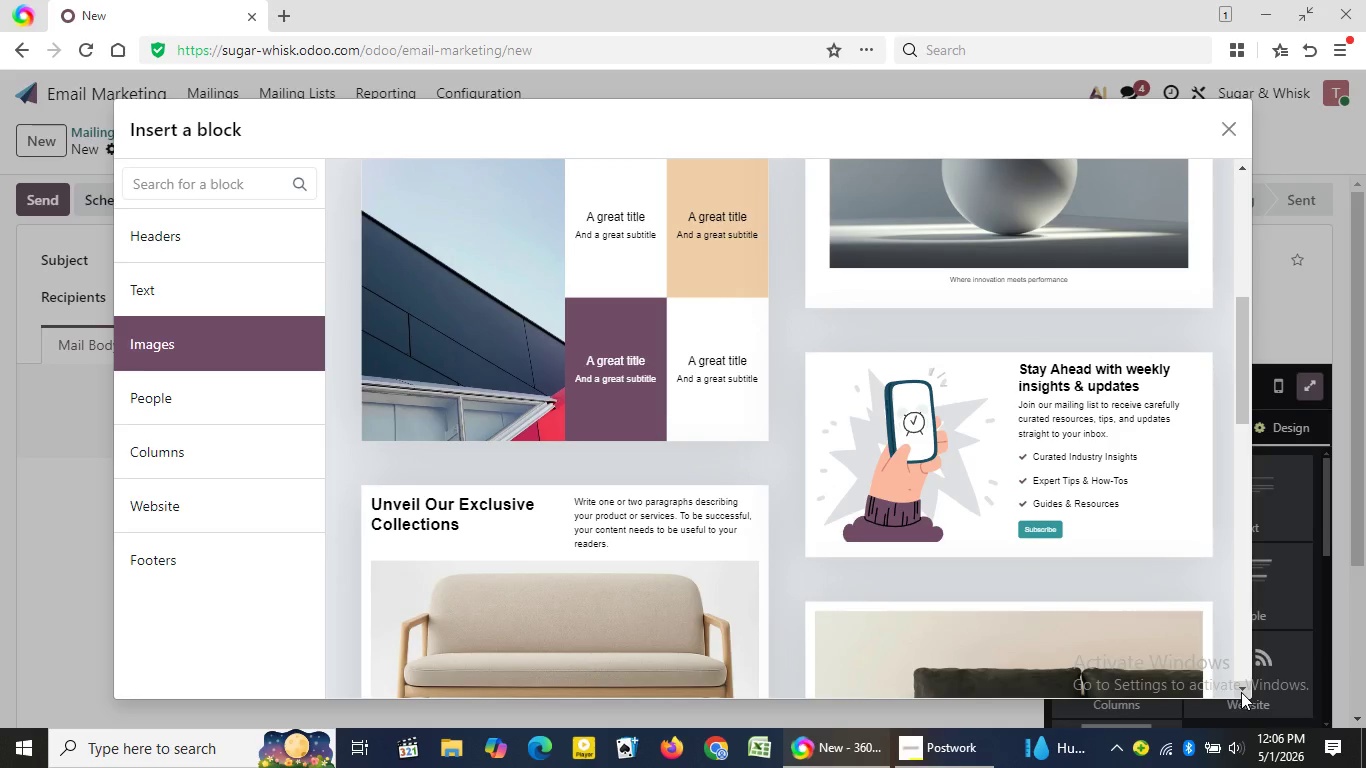 
triple_click([1241, 692])
 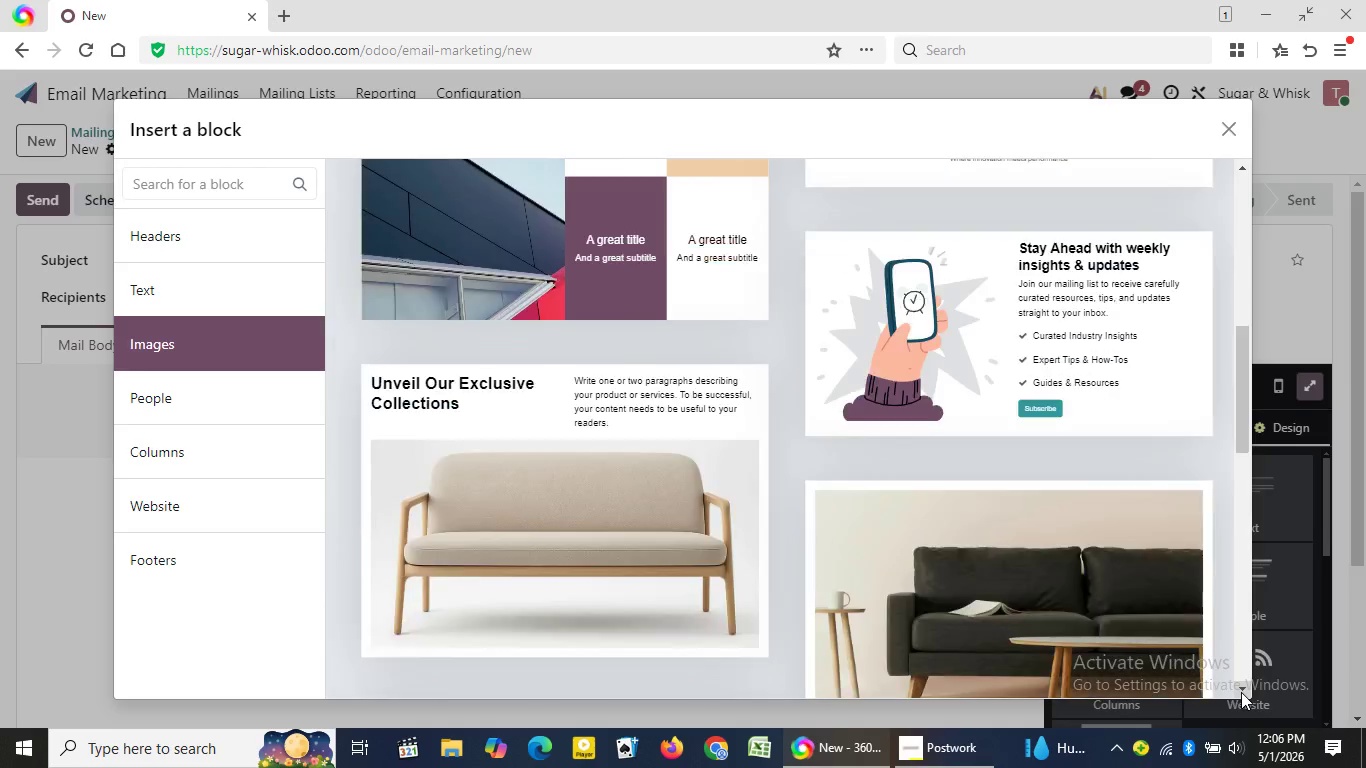 
triple_click([1241, 692])
 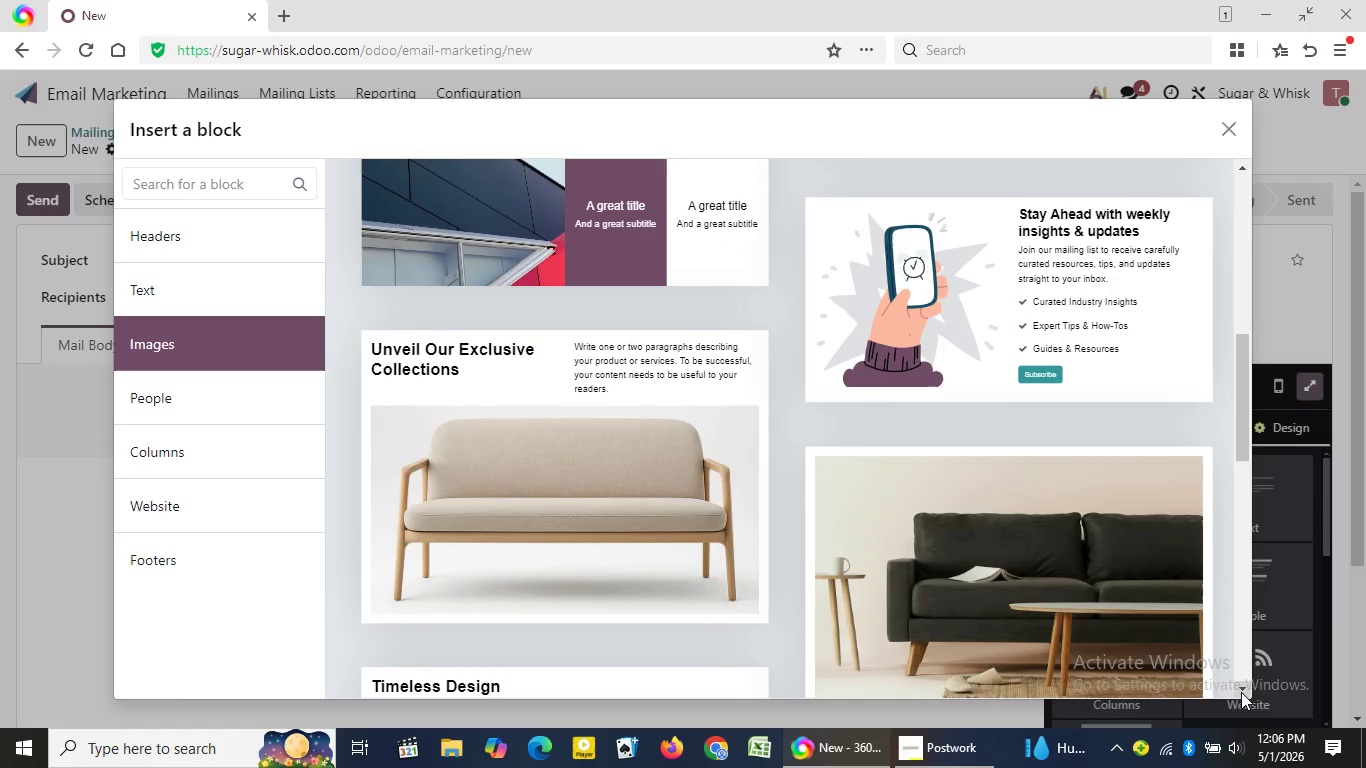 
double_click([1241, 692])
 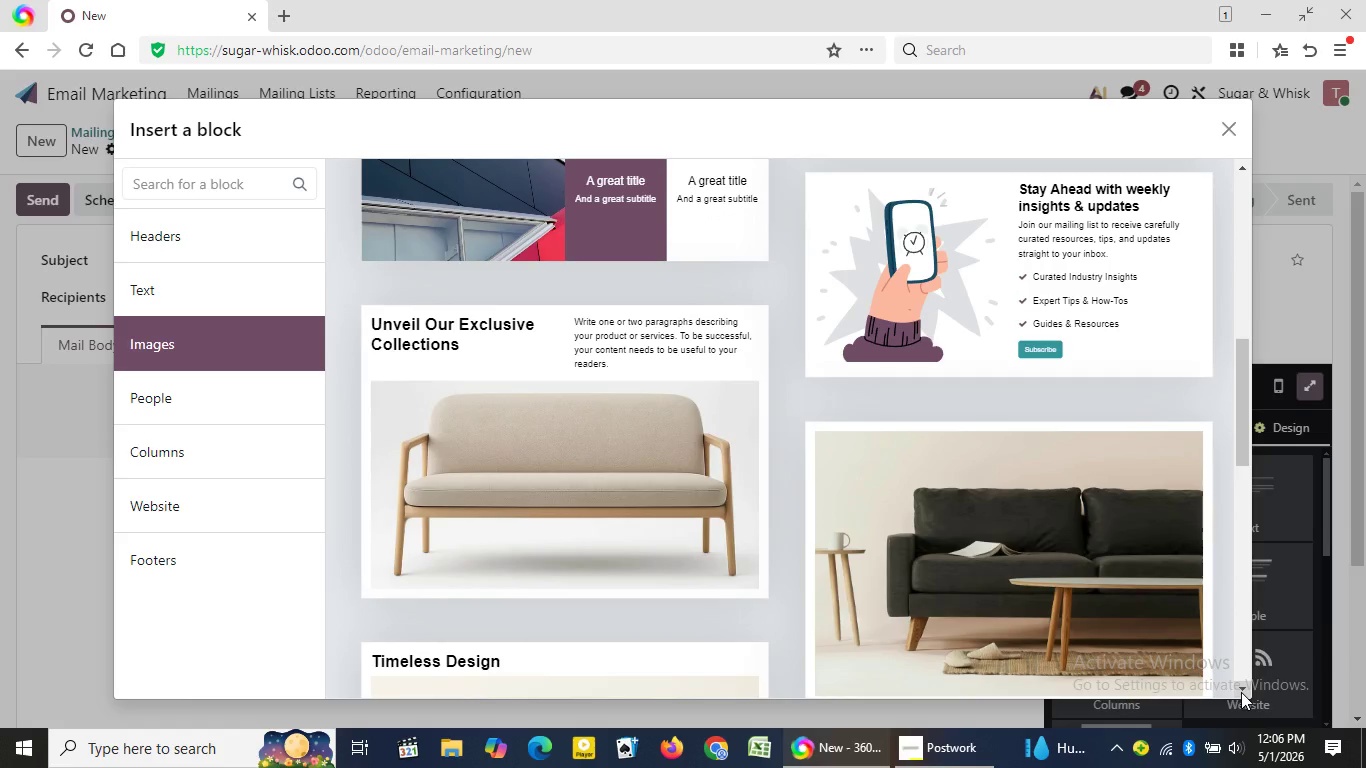 
triple_click([1241, 692])
 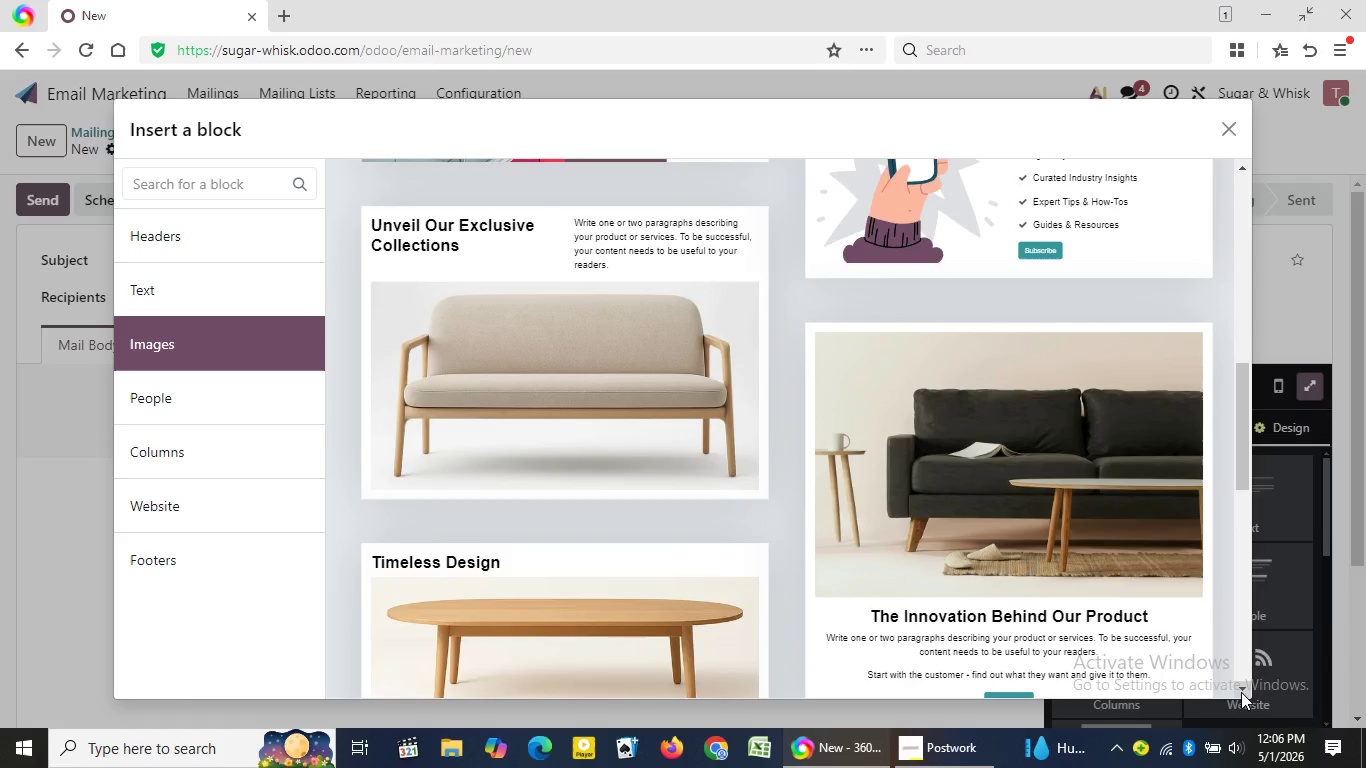 
double_click([1241, 692])
 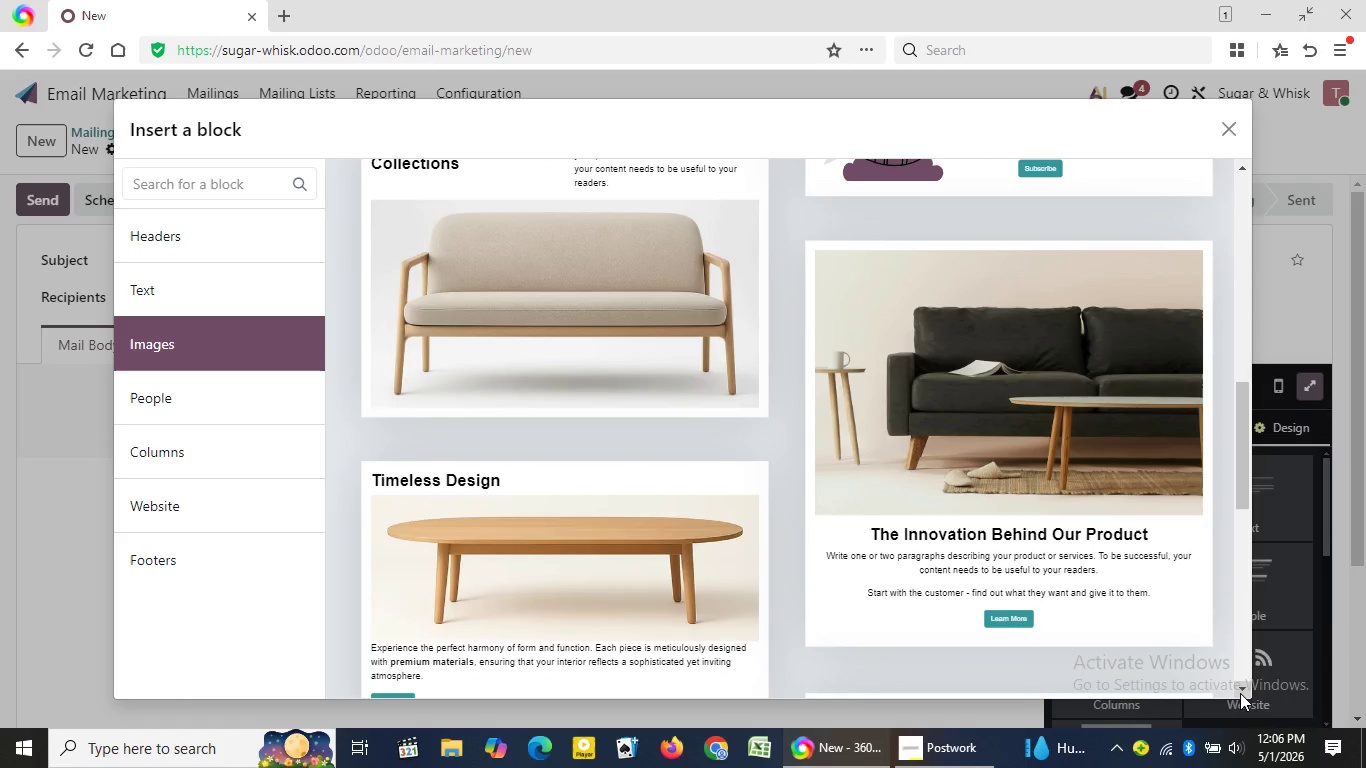 
triple_click([1240, 693])
 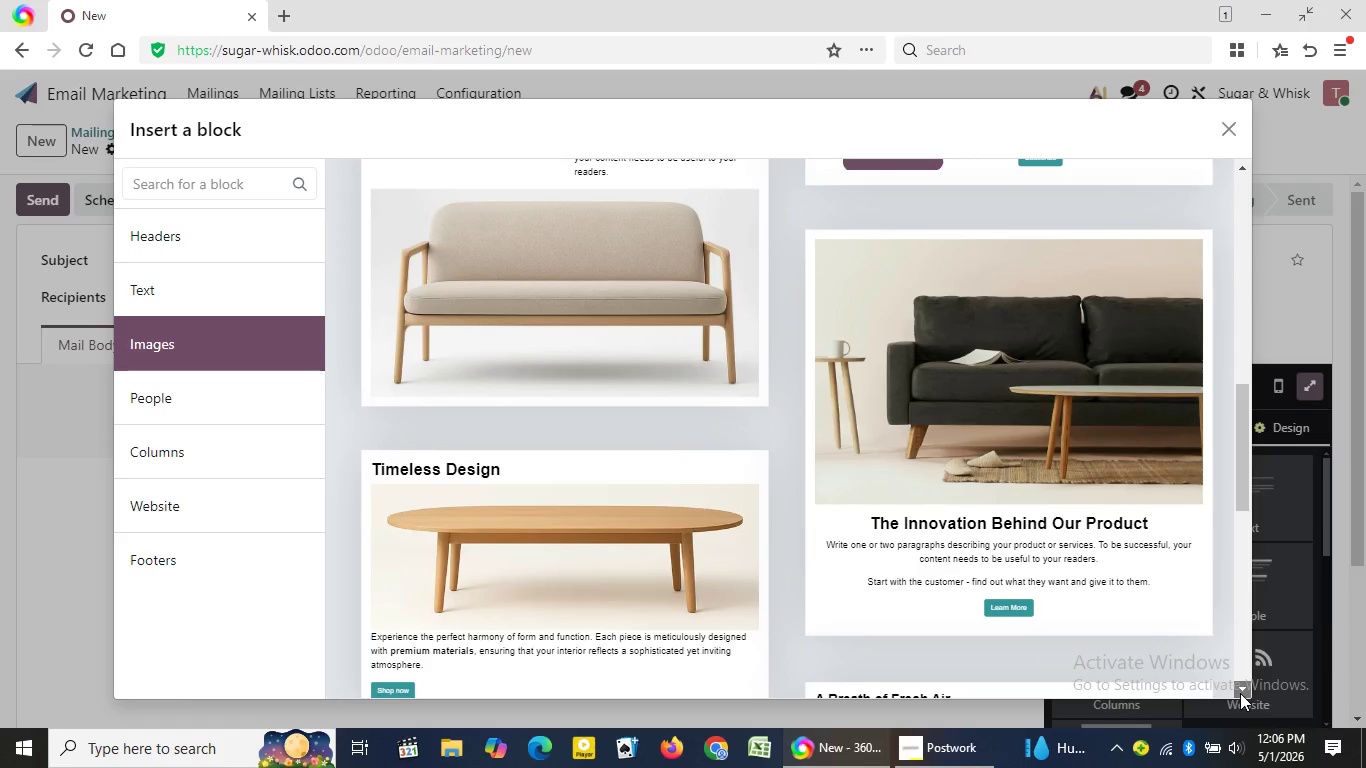 
left_click([1240, 693])
 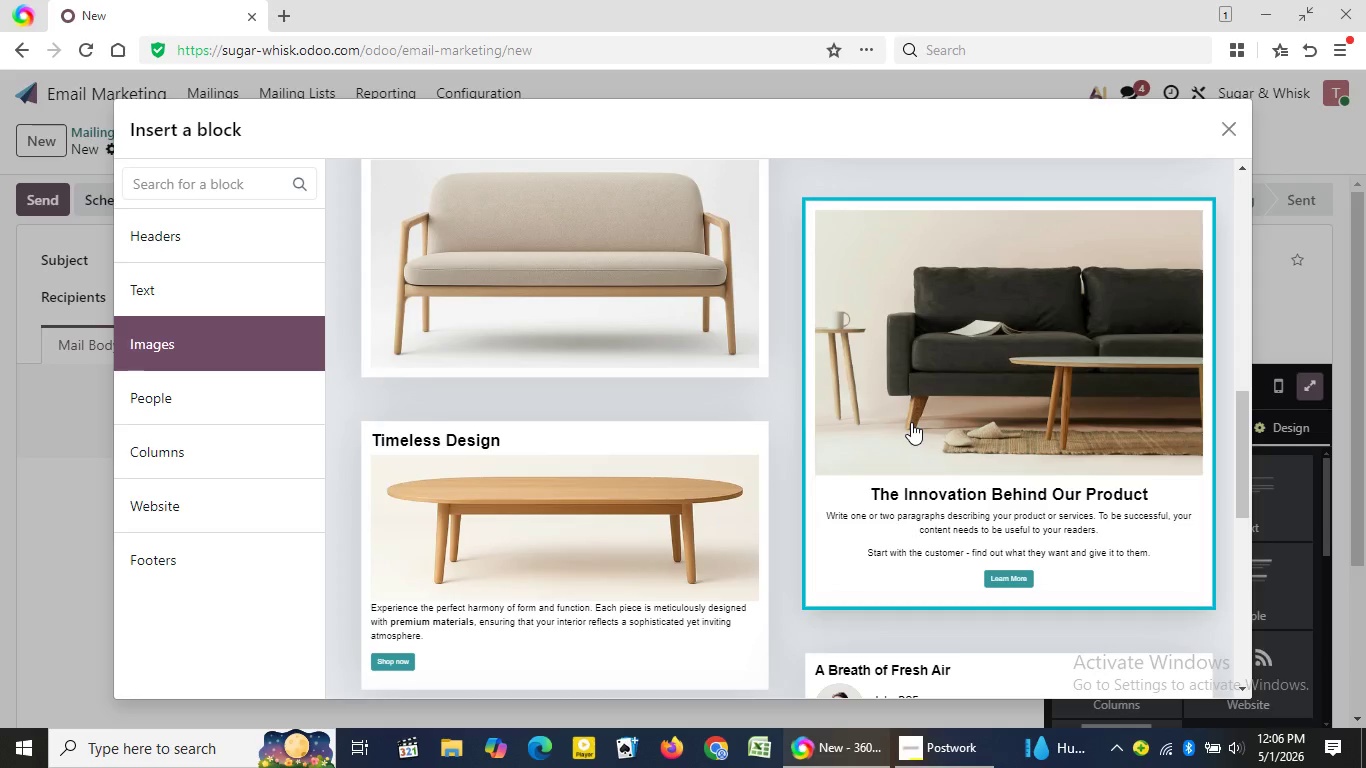 
wait(11.39)
 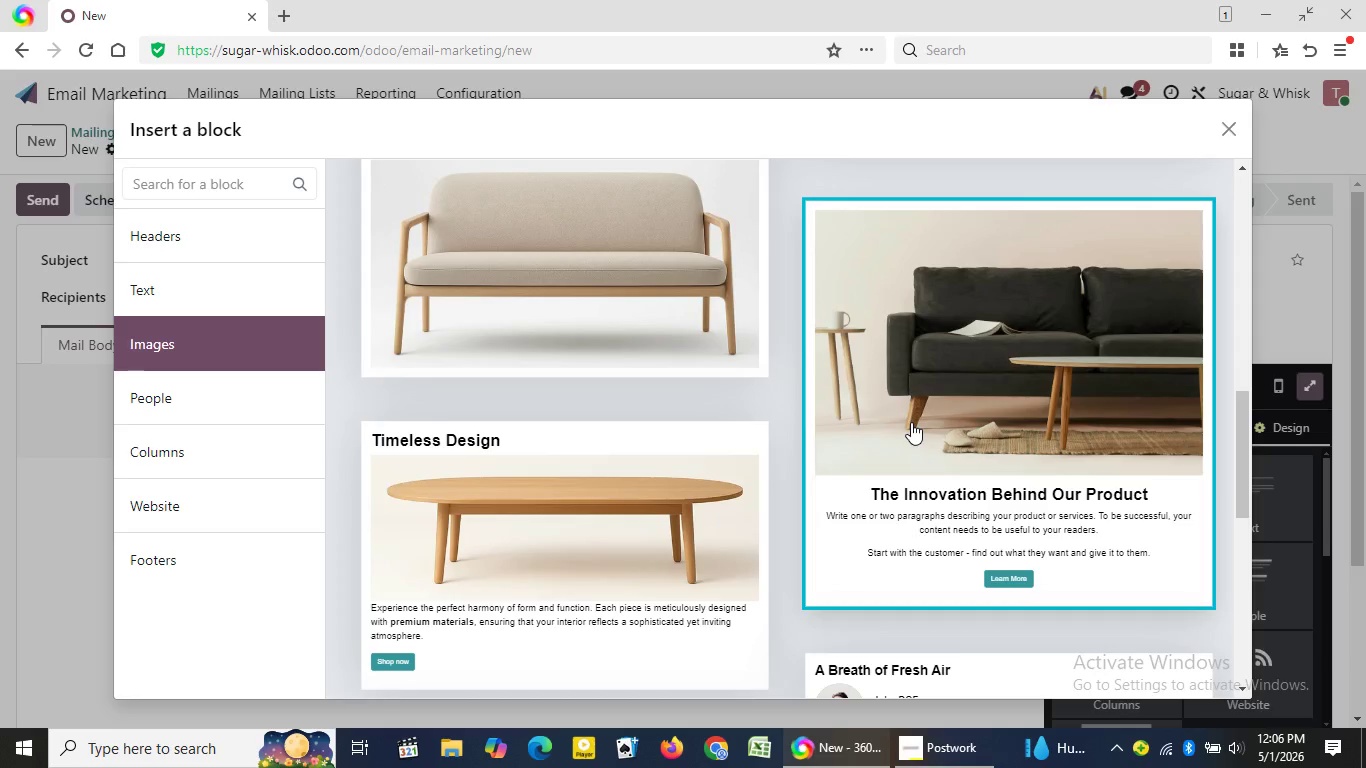 
left_click([1242, 687])
 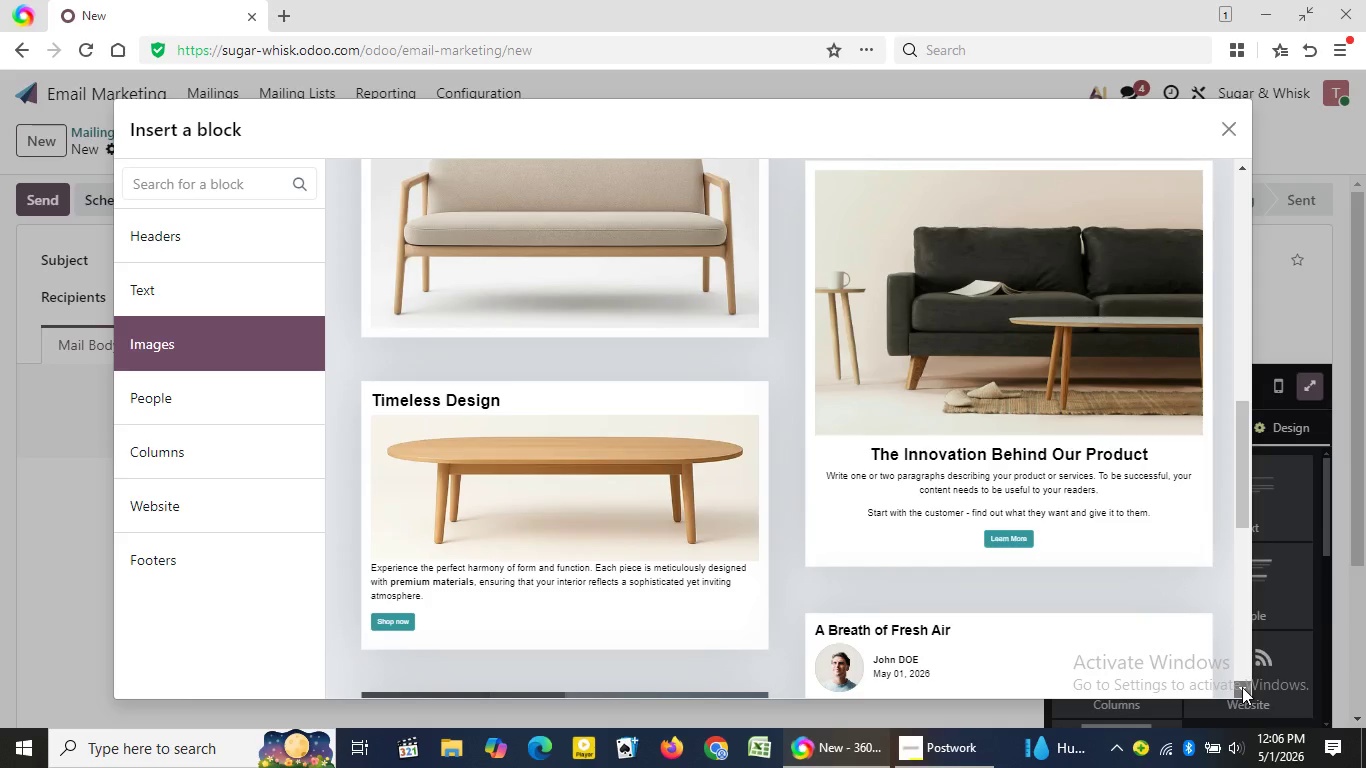 
double_click([1242, 687])
 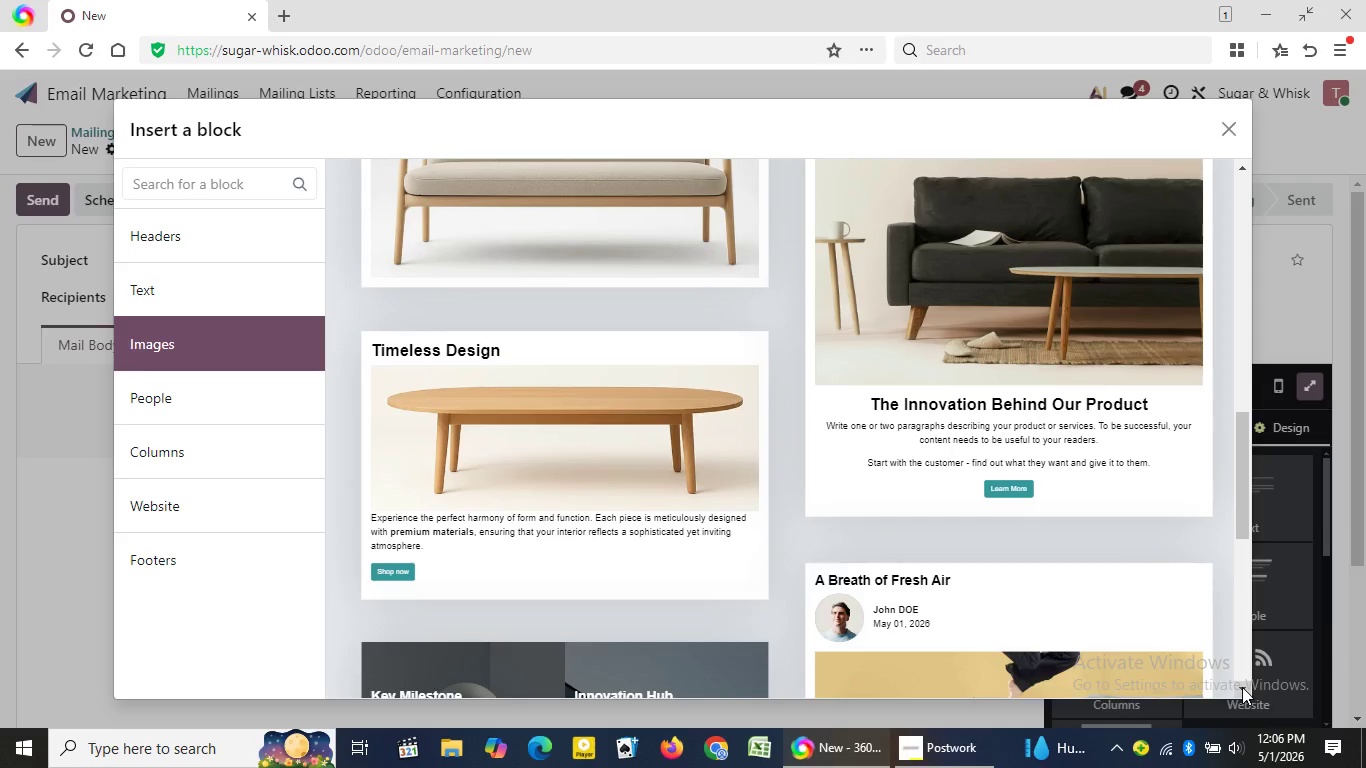 
triple_click([1242, 687])
 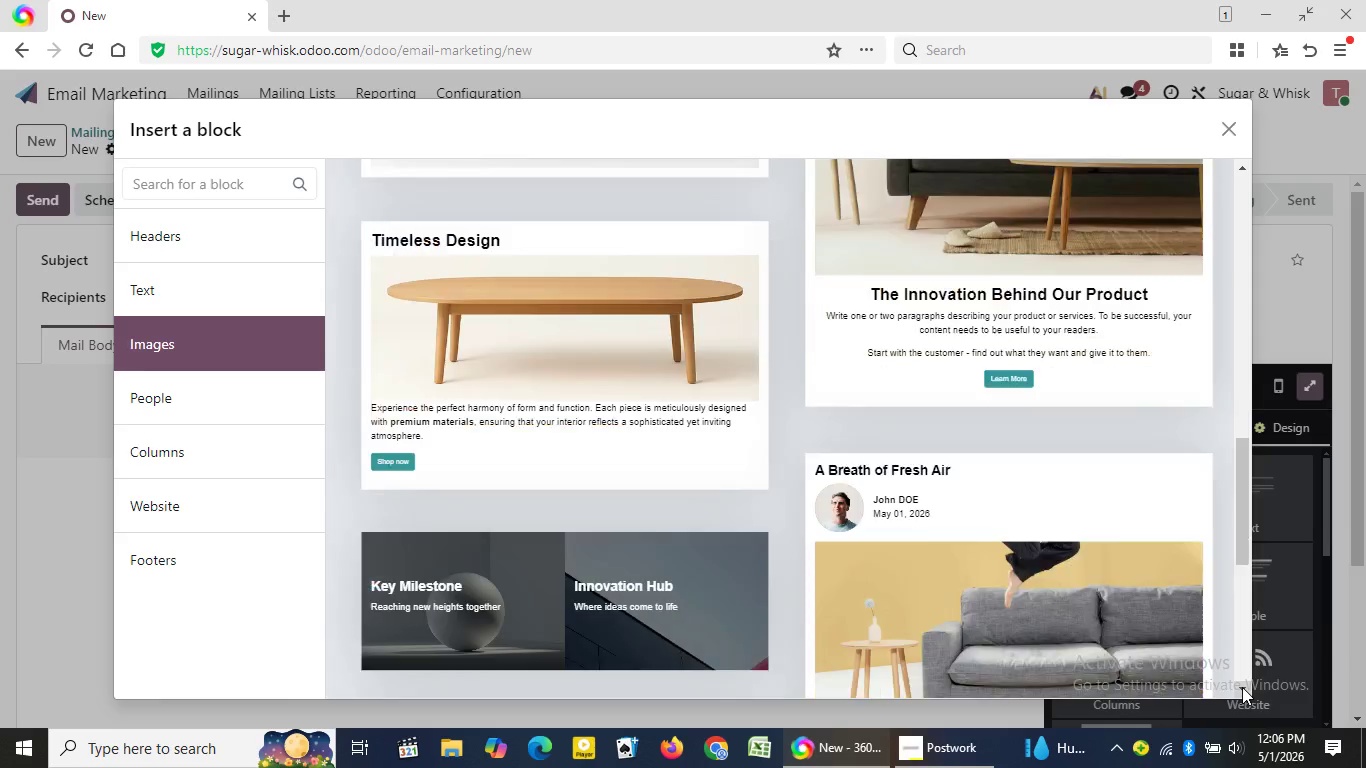 
triple_click([1242, 687])
 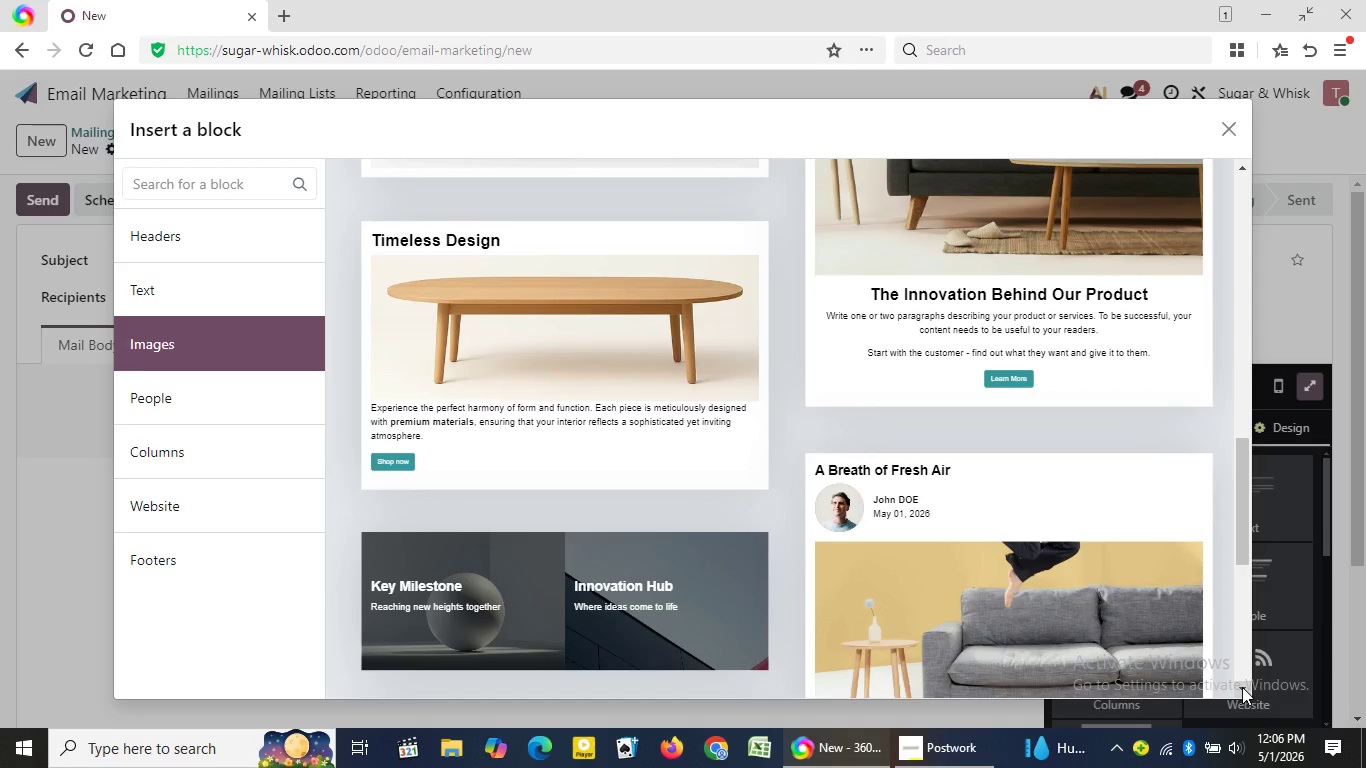 
double_click([1242, 687])
 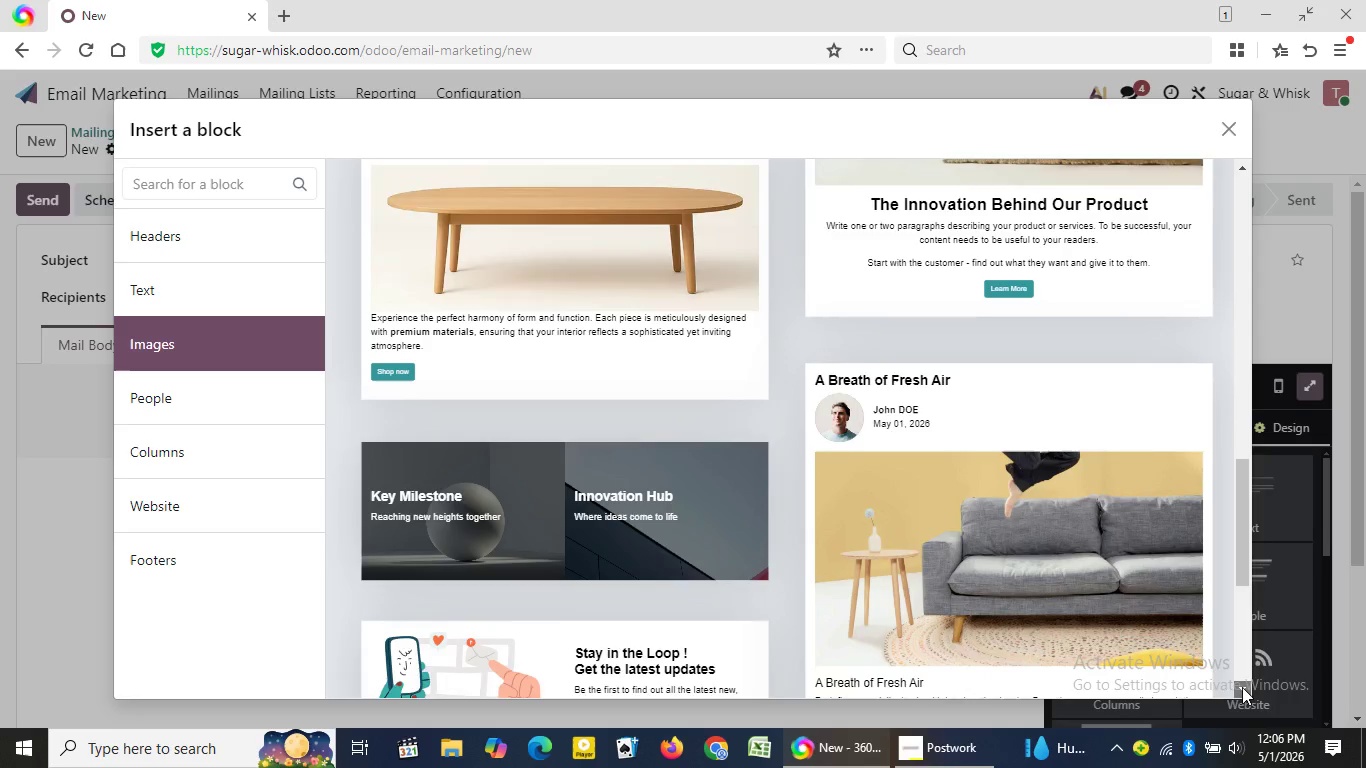 
double_click([1242, 687])
 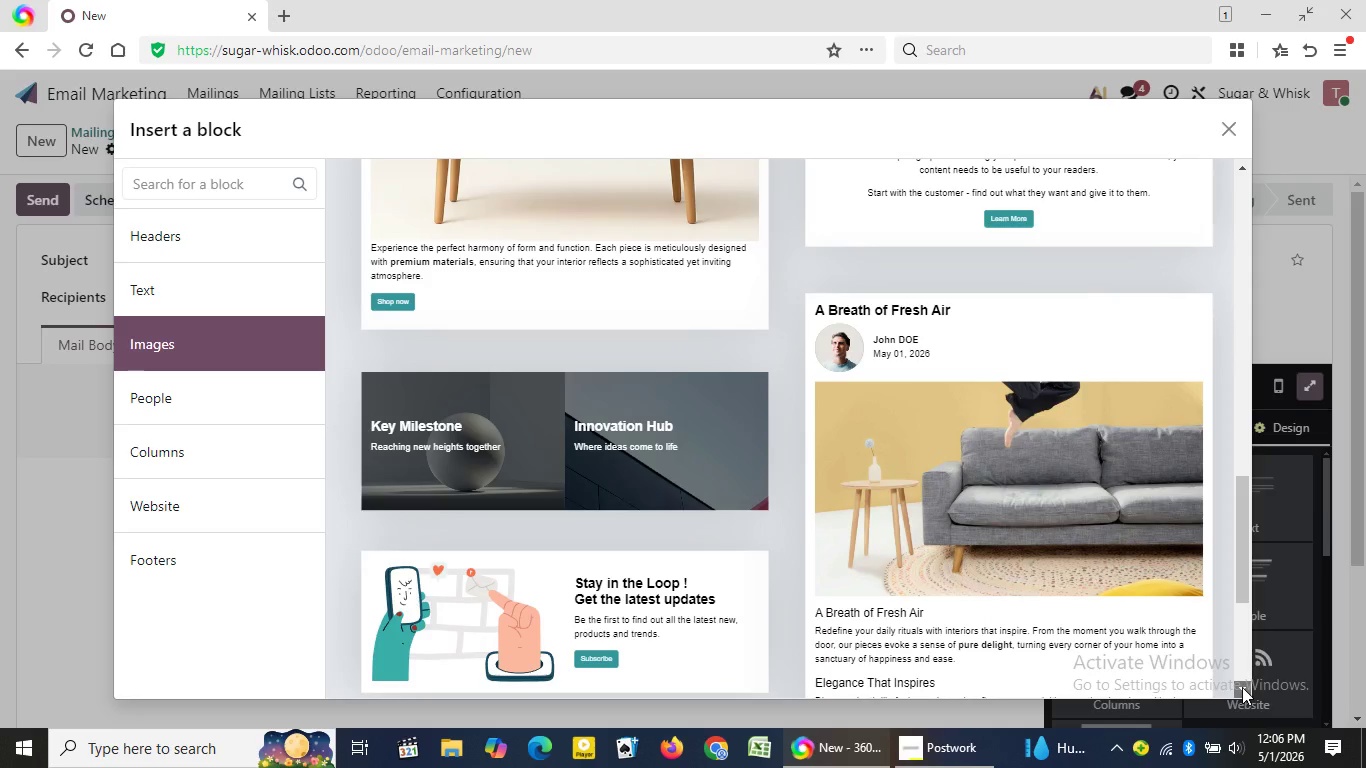 
left_click([1242, 687])
 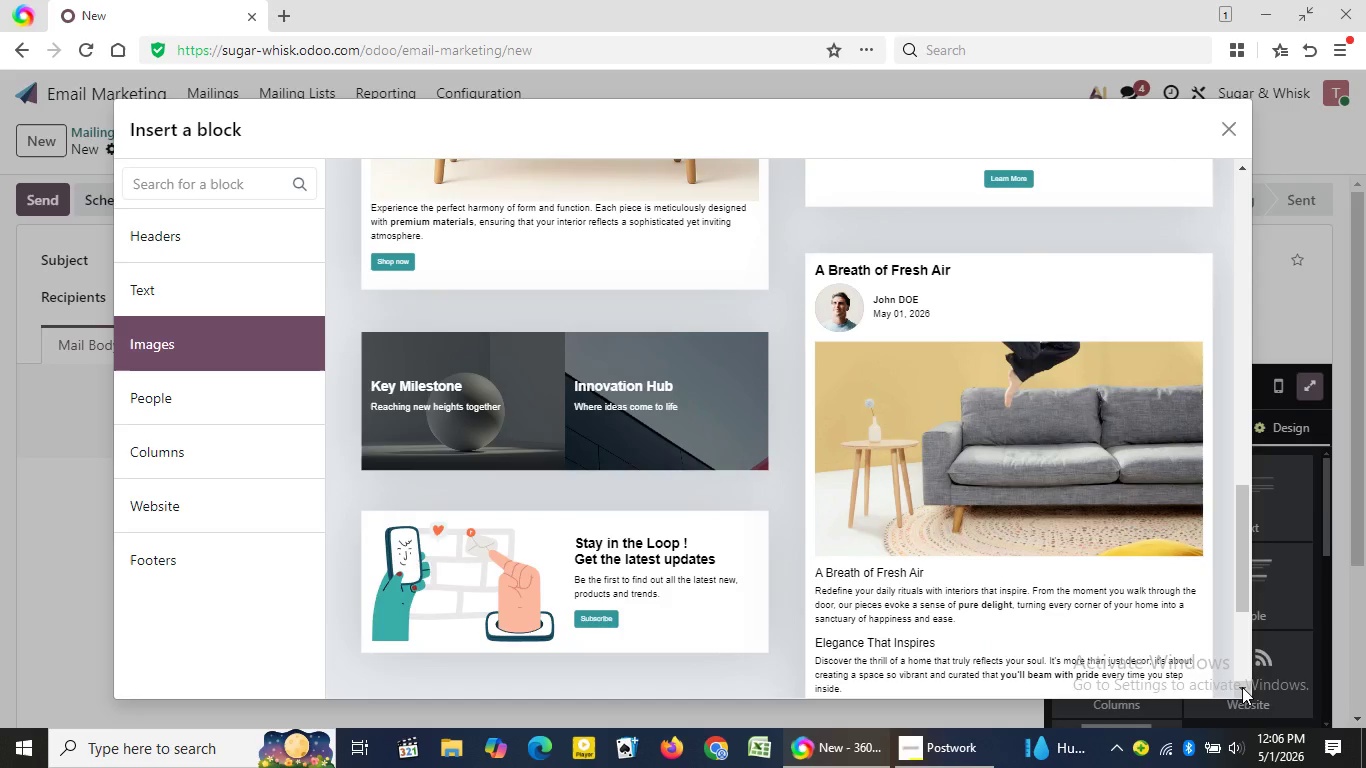 
left_click([1242, 687])
 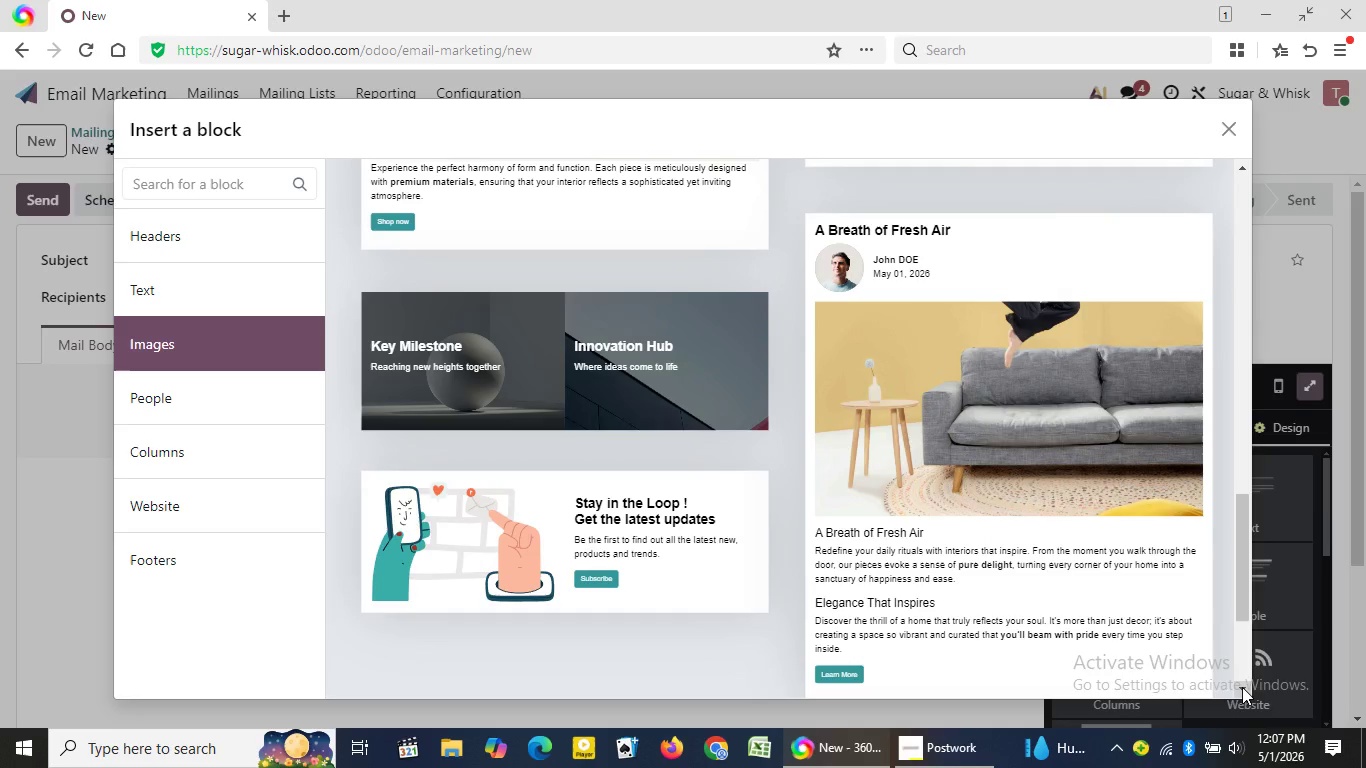 
double_click([1242, 687])
 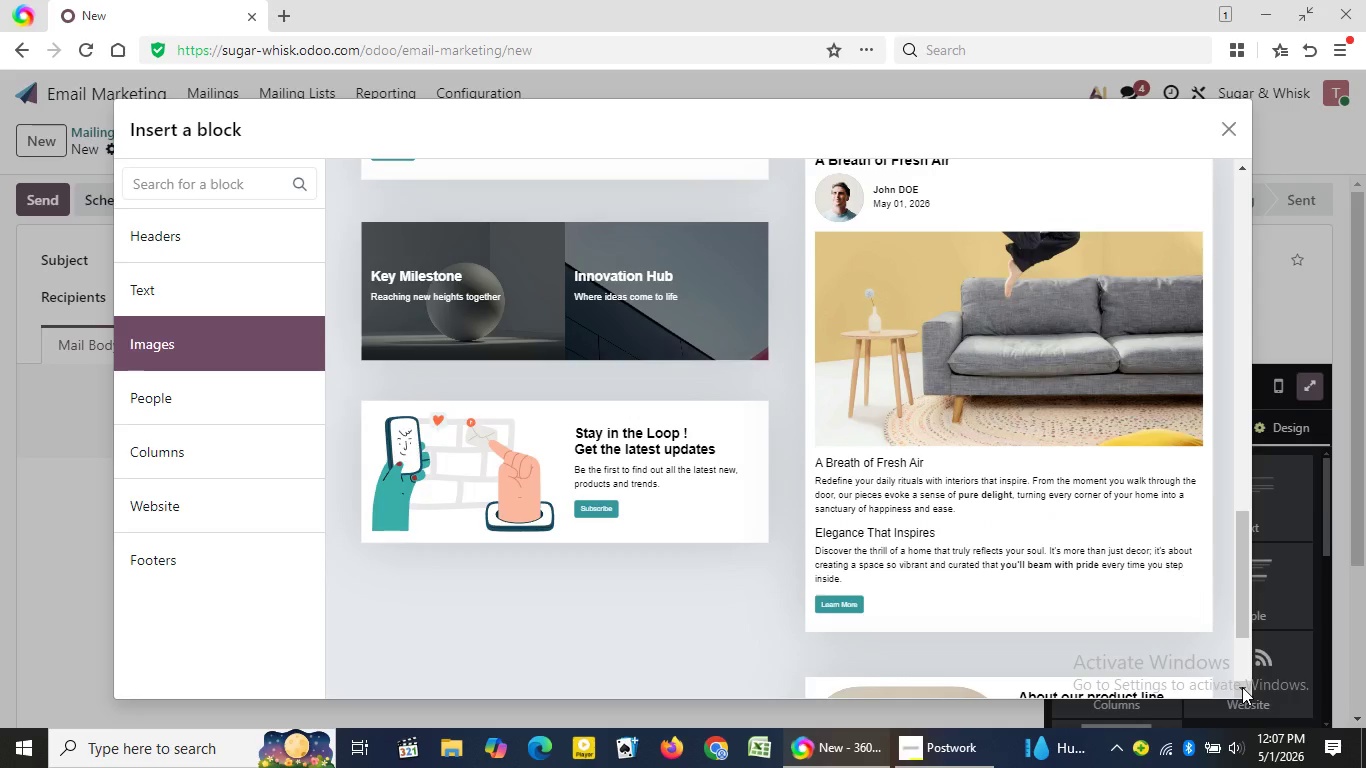 
triple_click([1242, 687])
 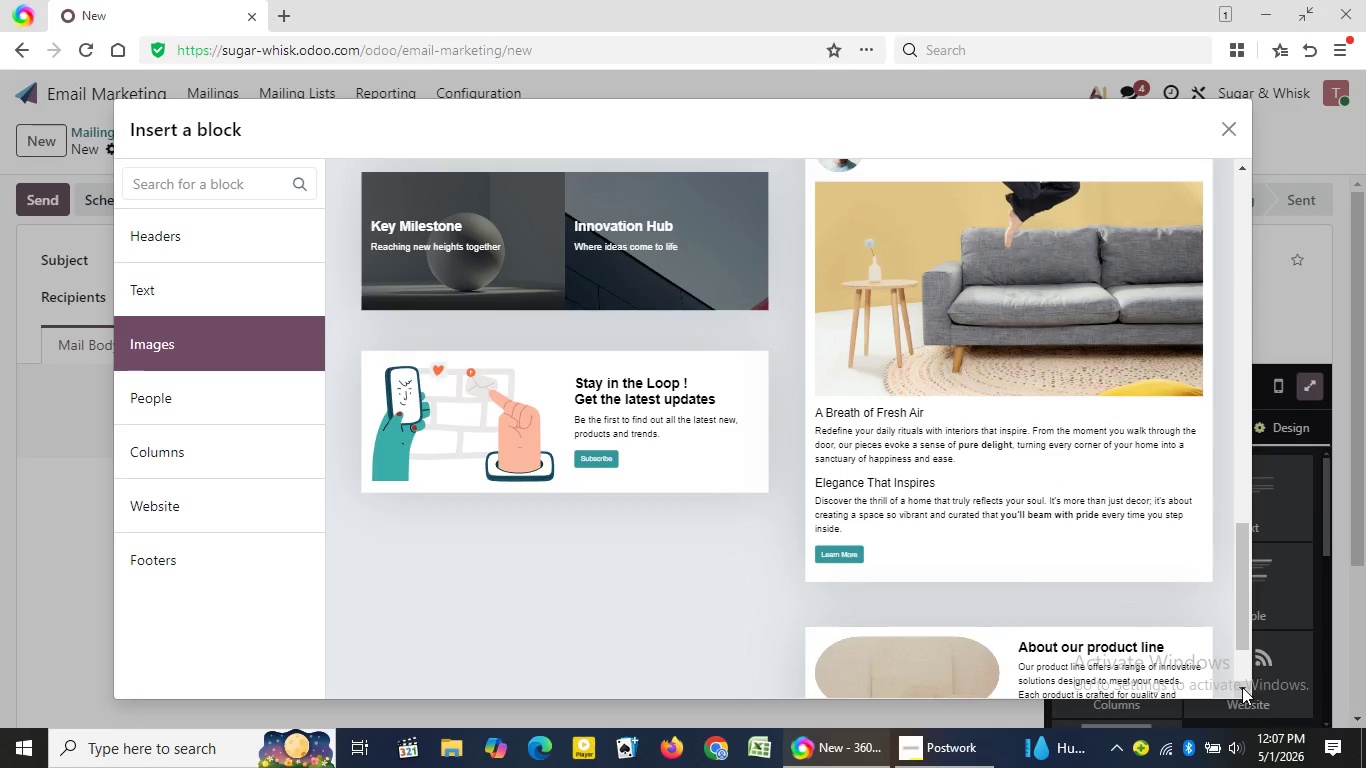 
double_click([1242, 687])
 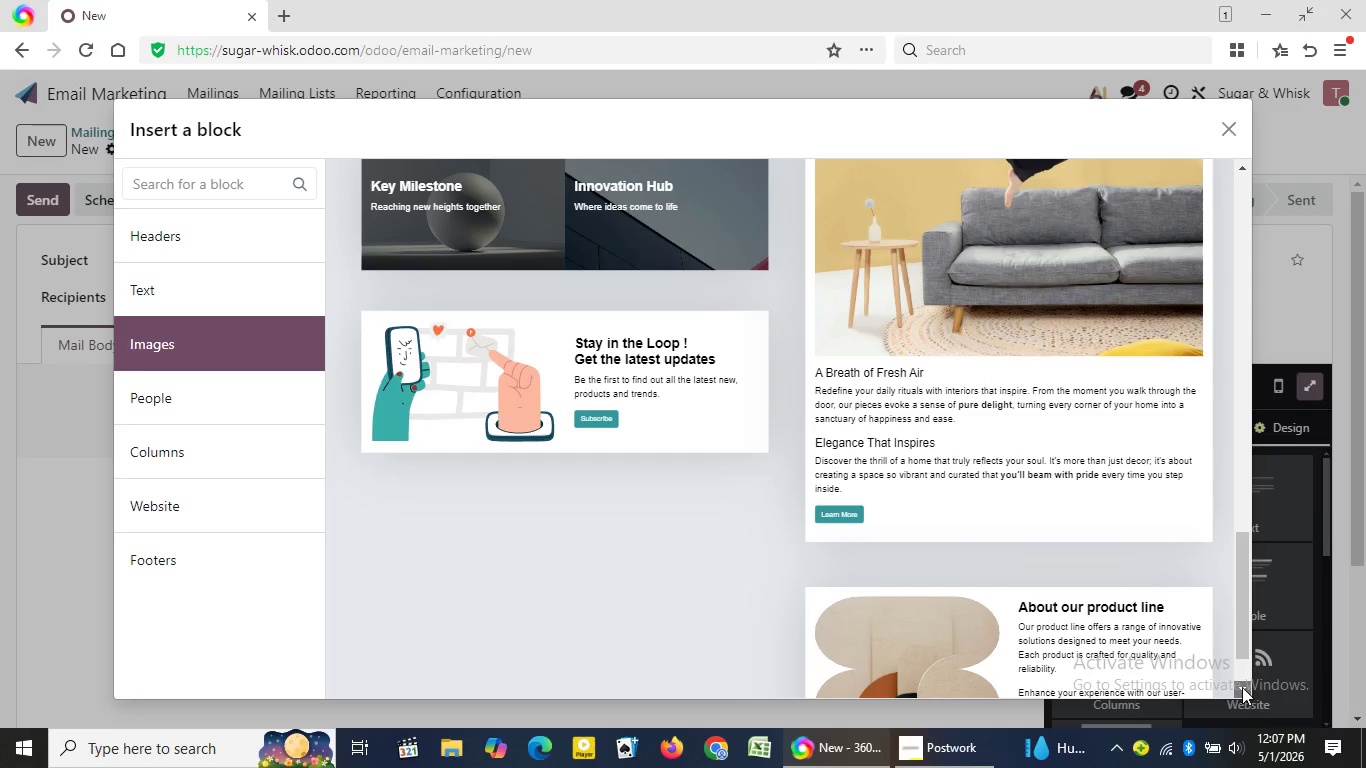 
triple_click([1242, 687])
 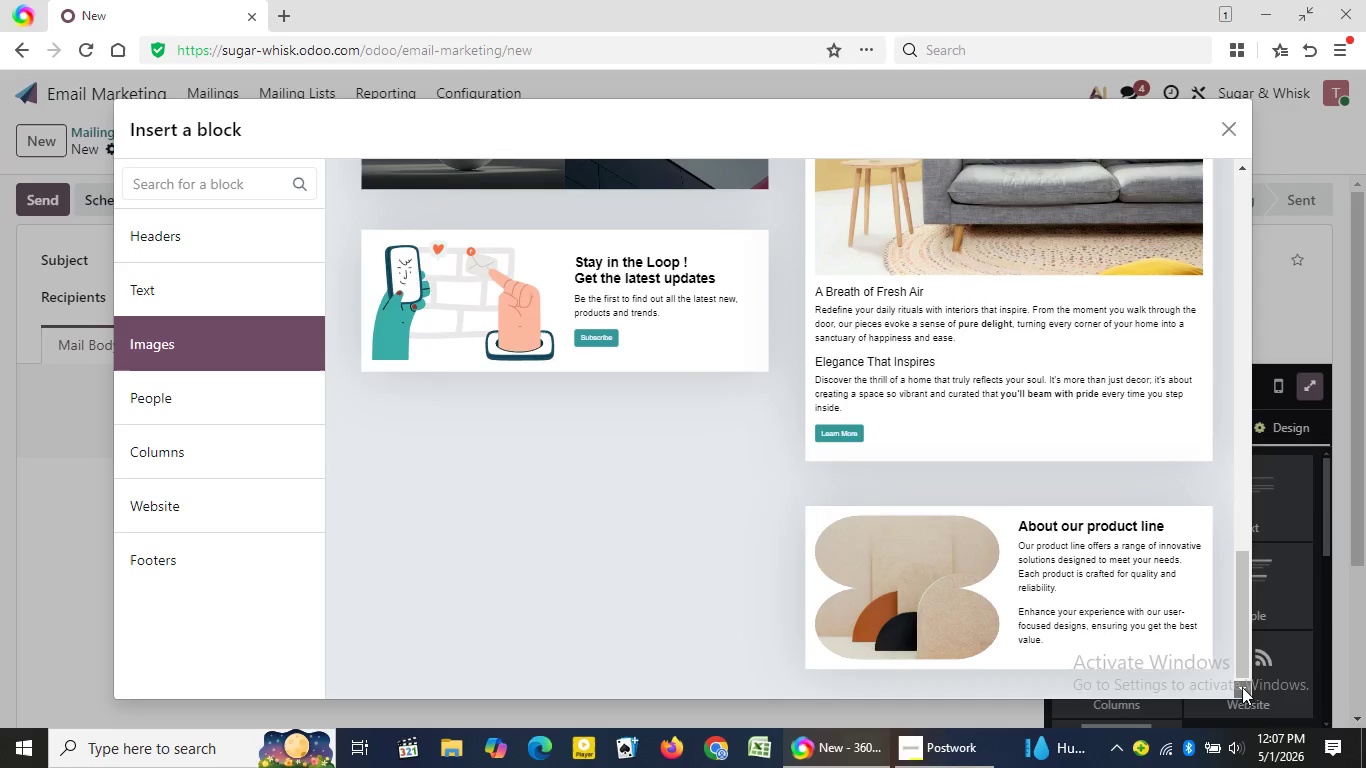 
left_click([1242, 687])
 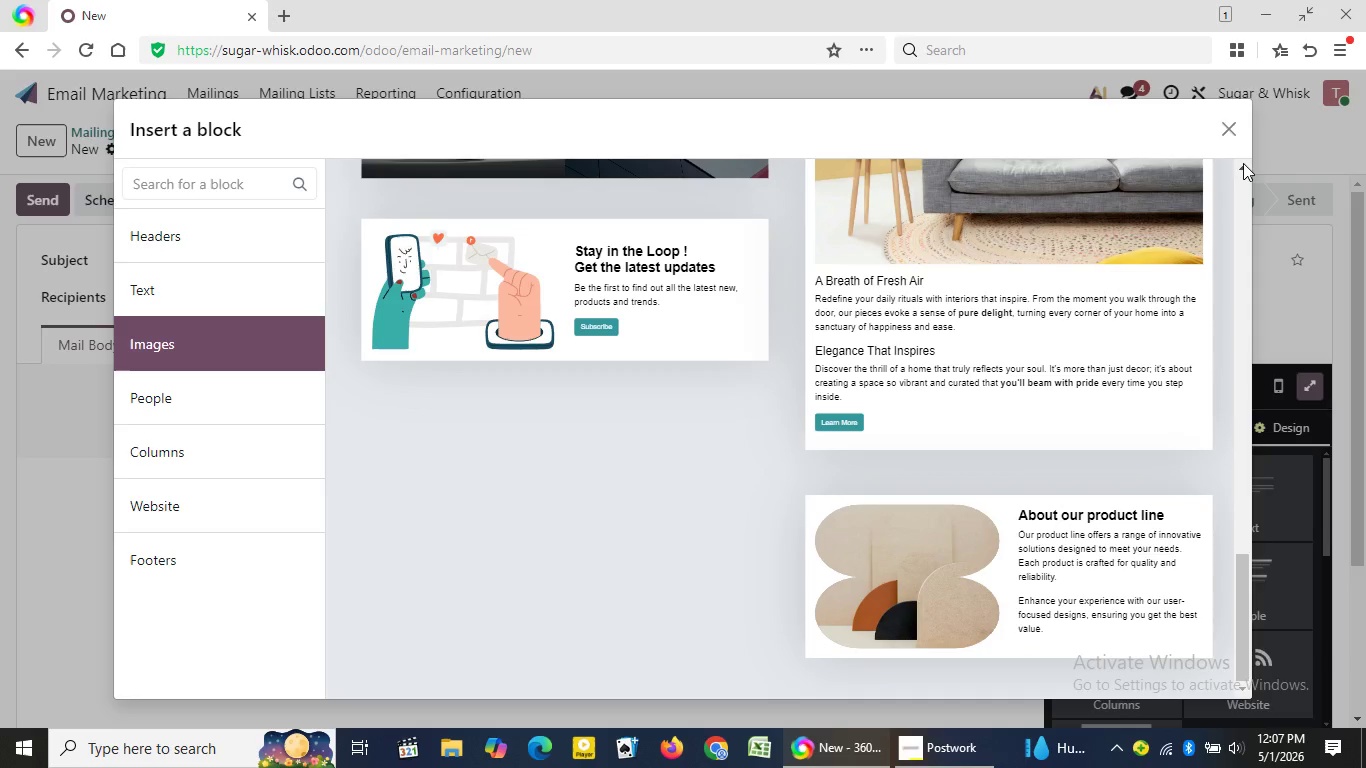 
double_click([1243, 171])
 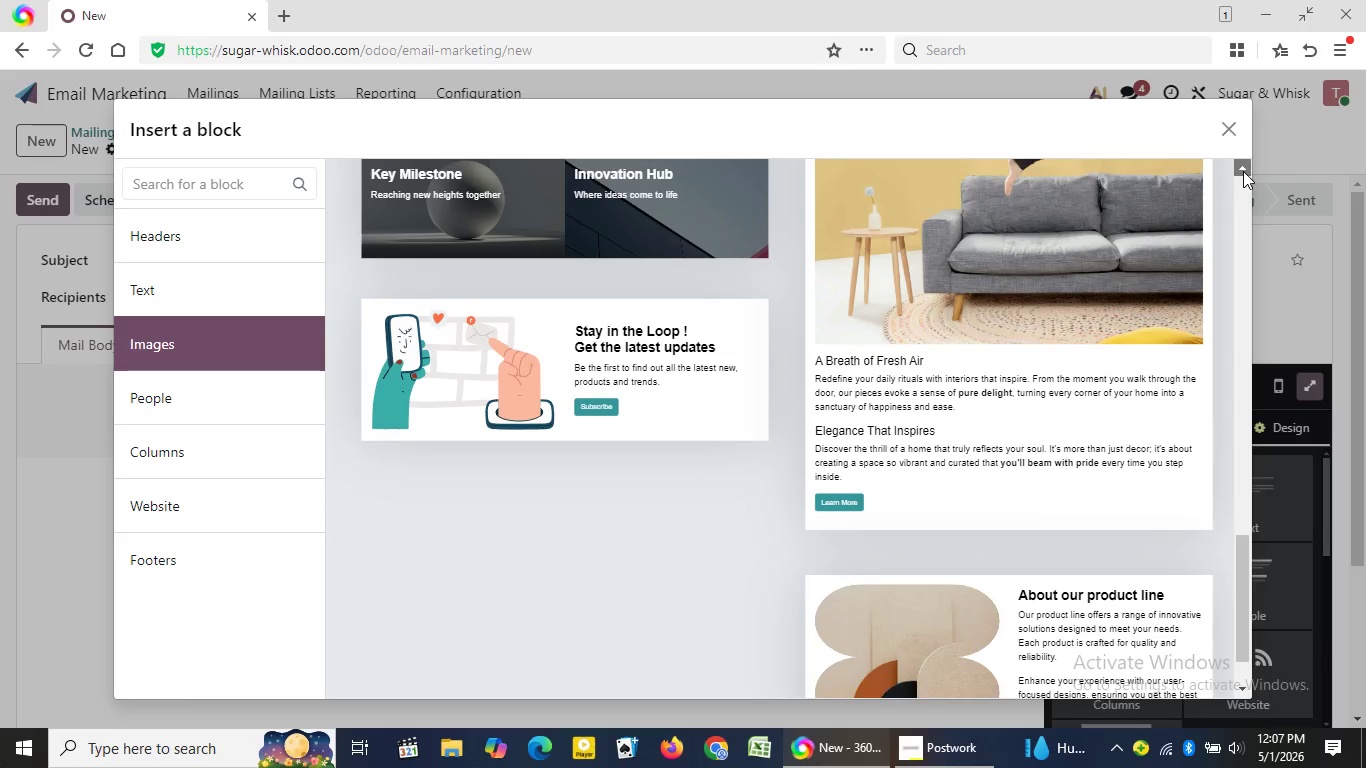 
triple_click([1243, 171])
 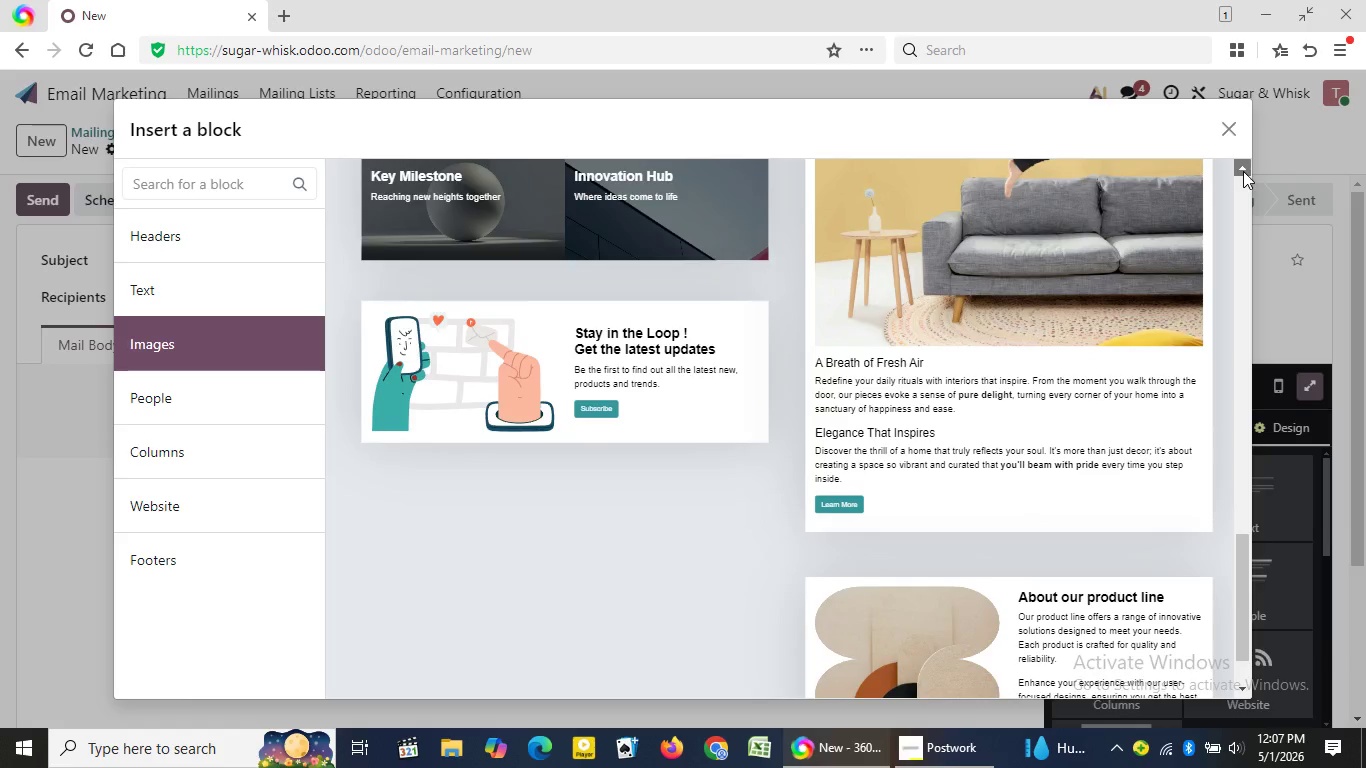 
triple_click([1243, 171])
 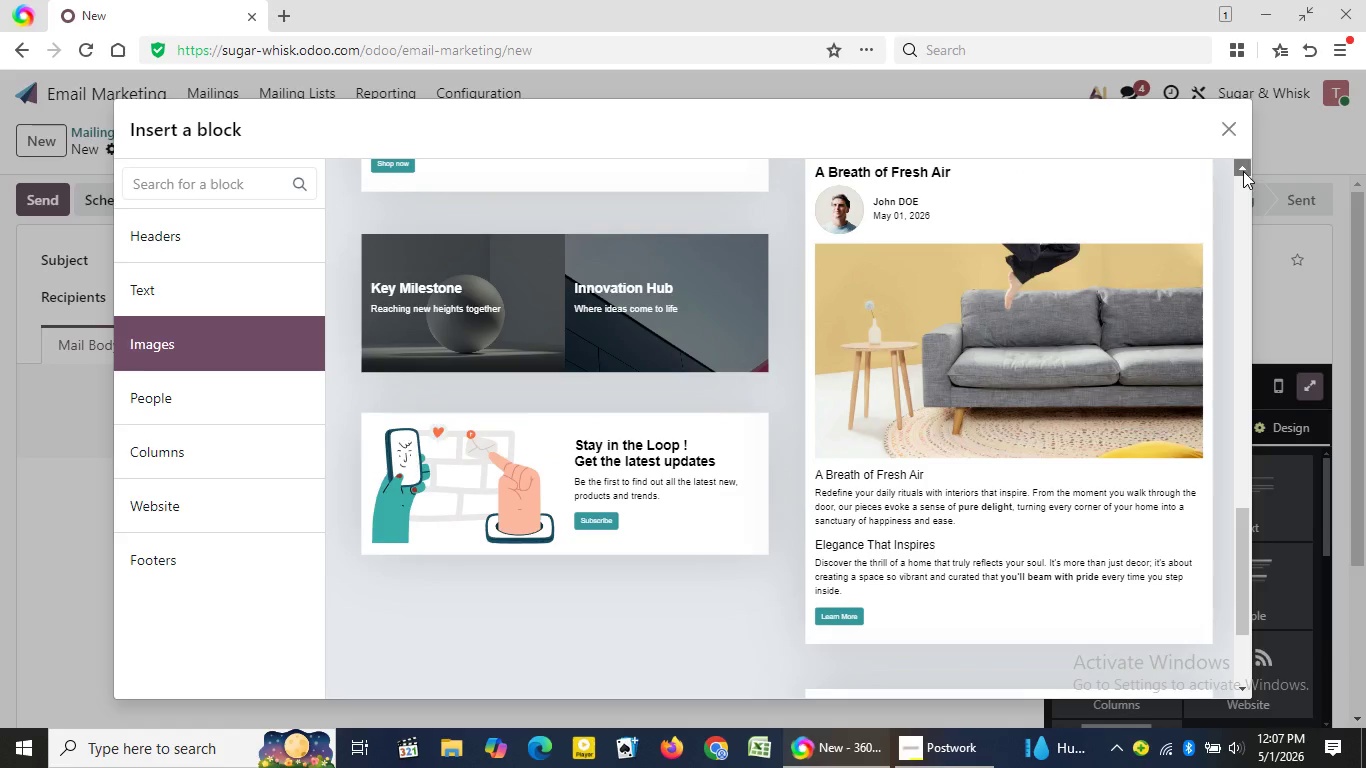 
triple_click([1243, 171])
 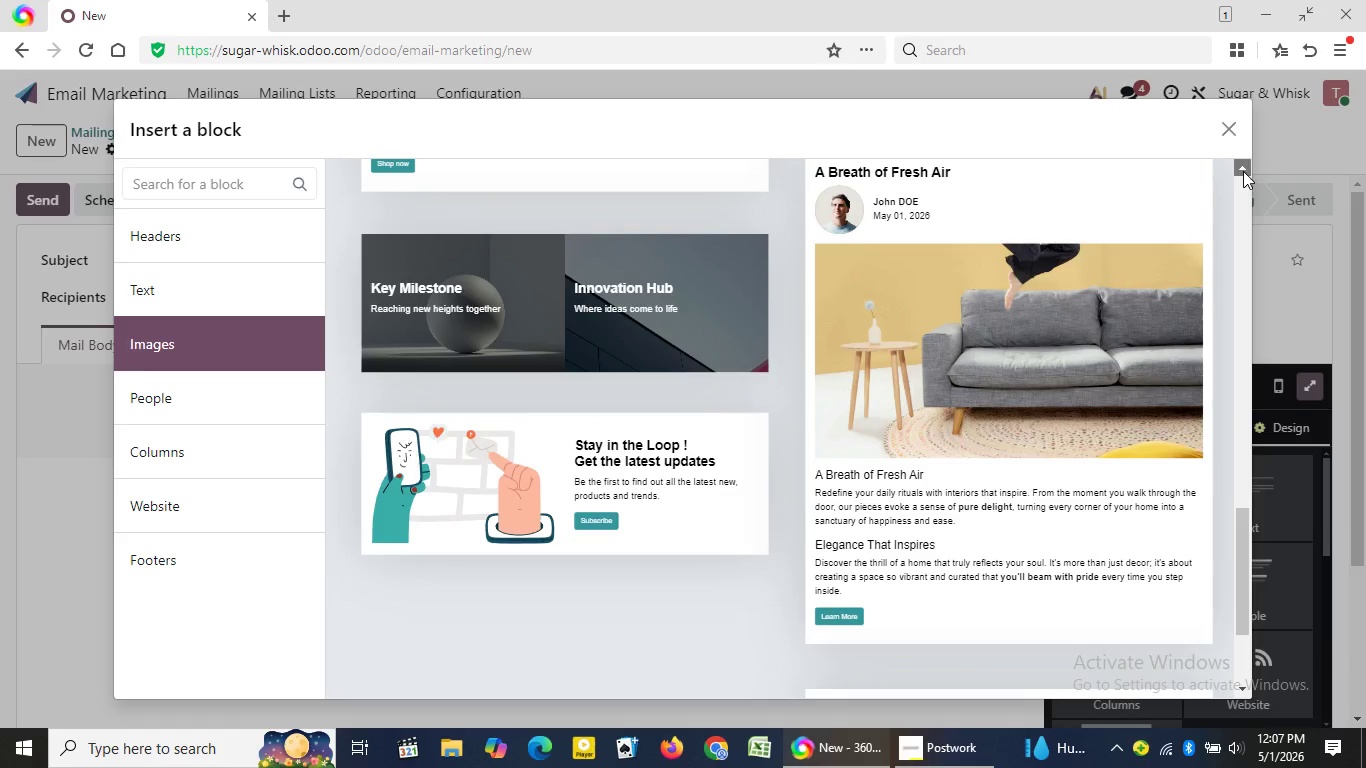 
triple_click([1243, 171])
 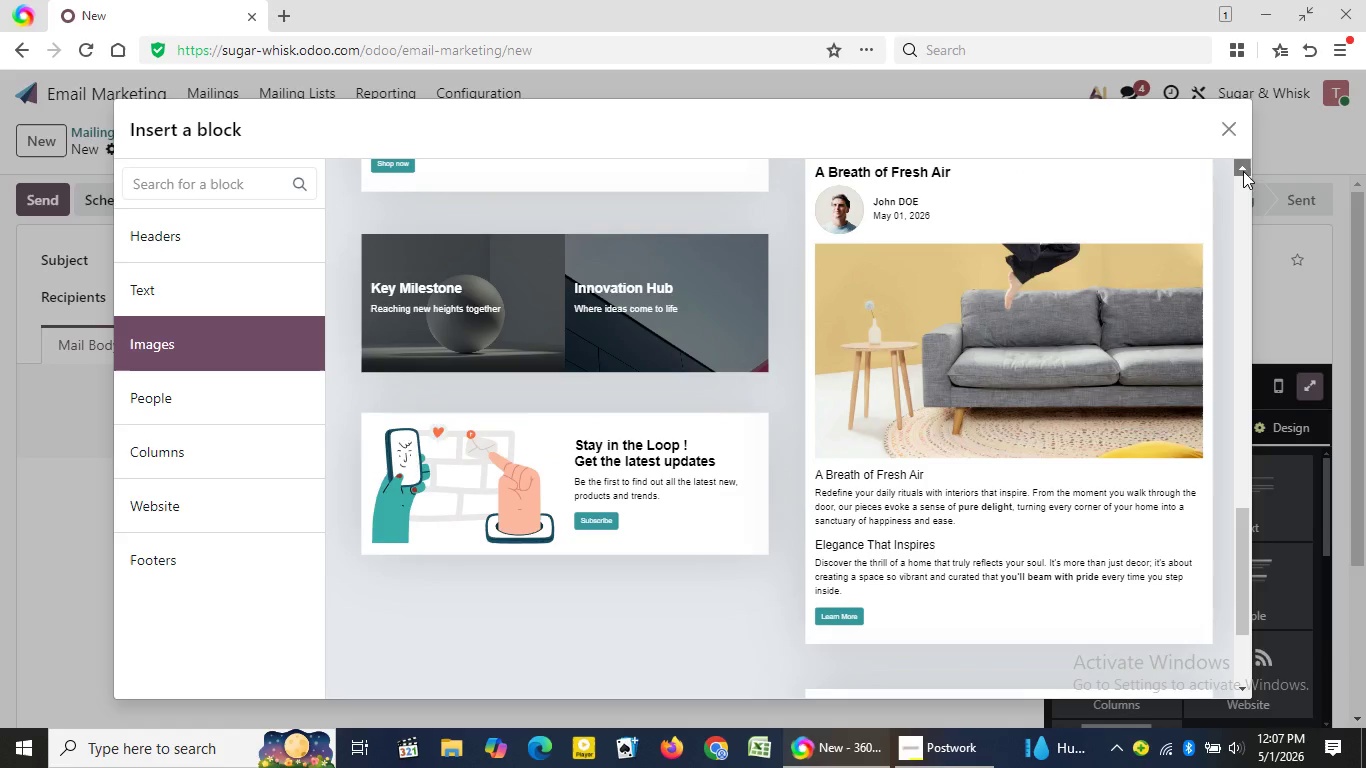 
triple_click([1243, 171])
 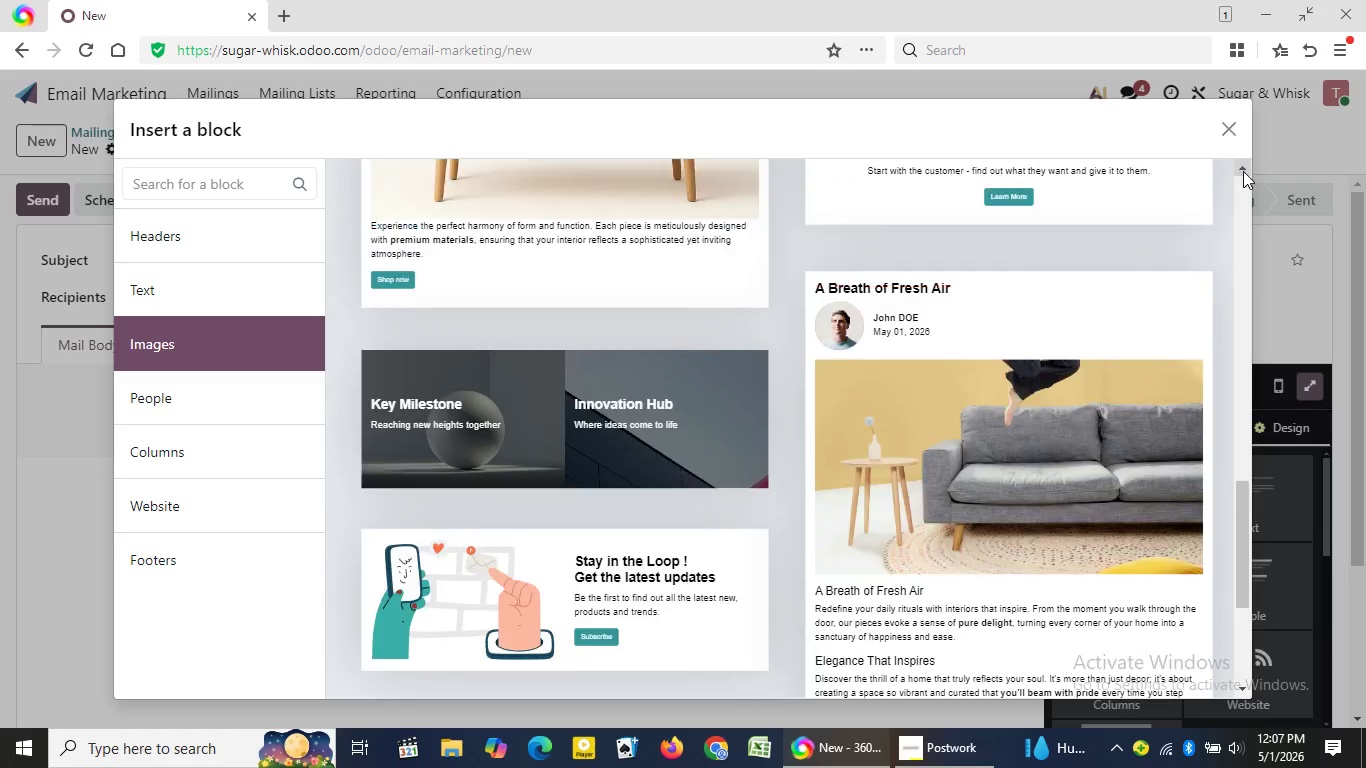 
triple_click([1243, 171])
 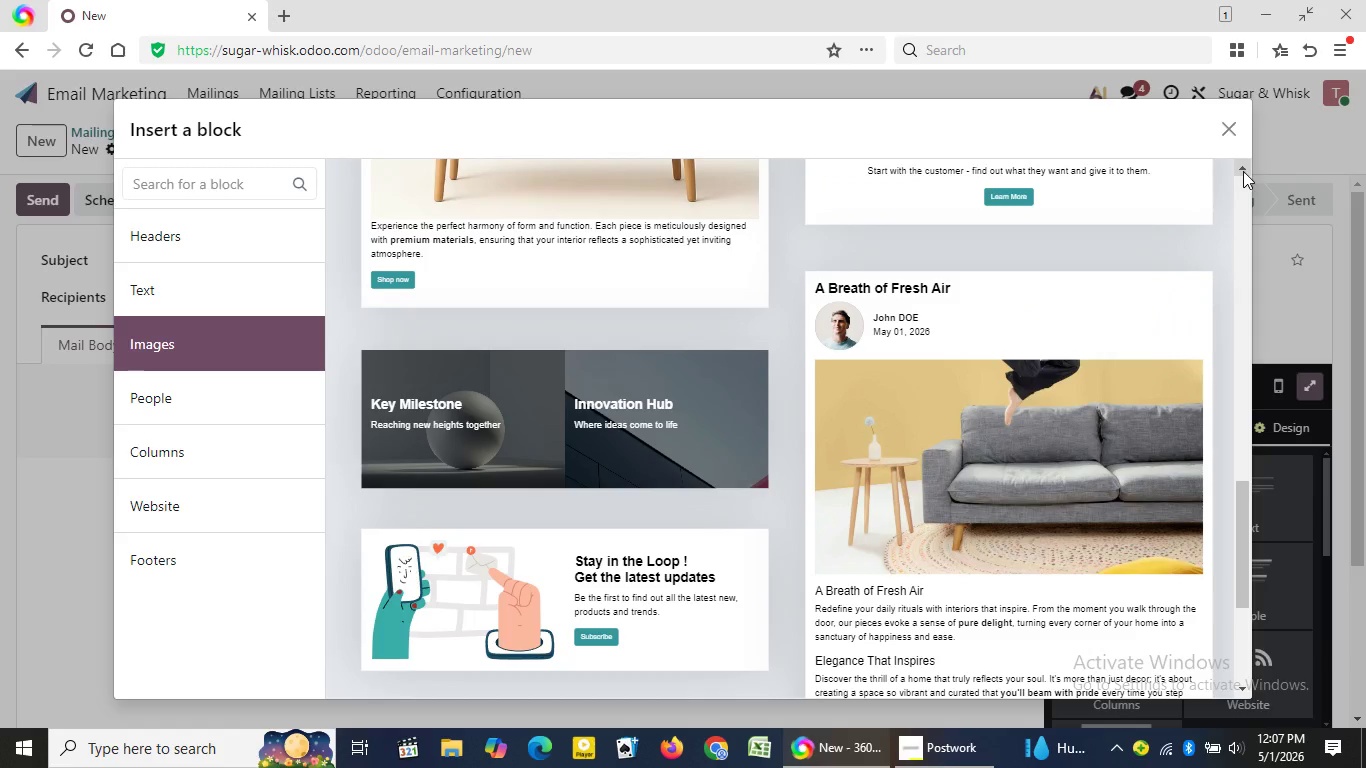 
triple_click([1243, 171])
 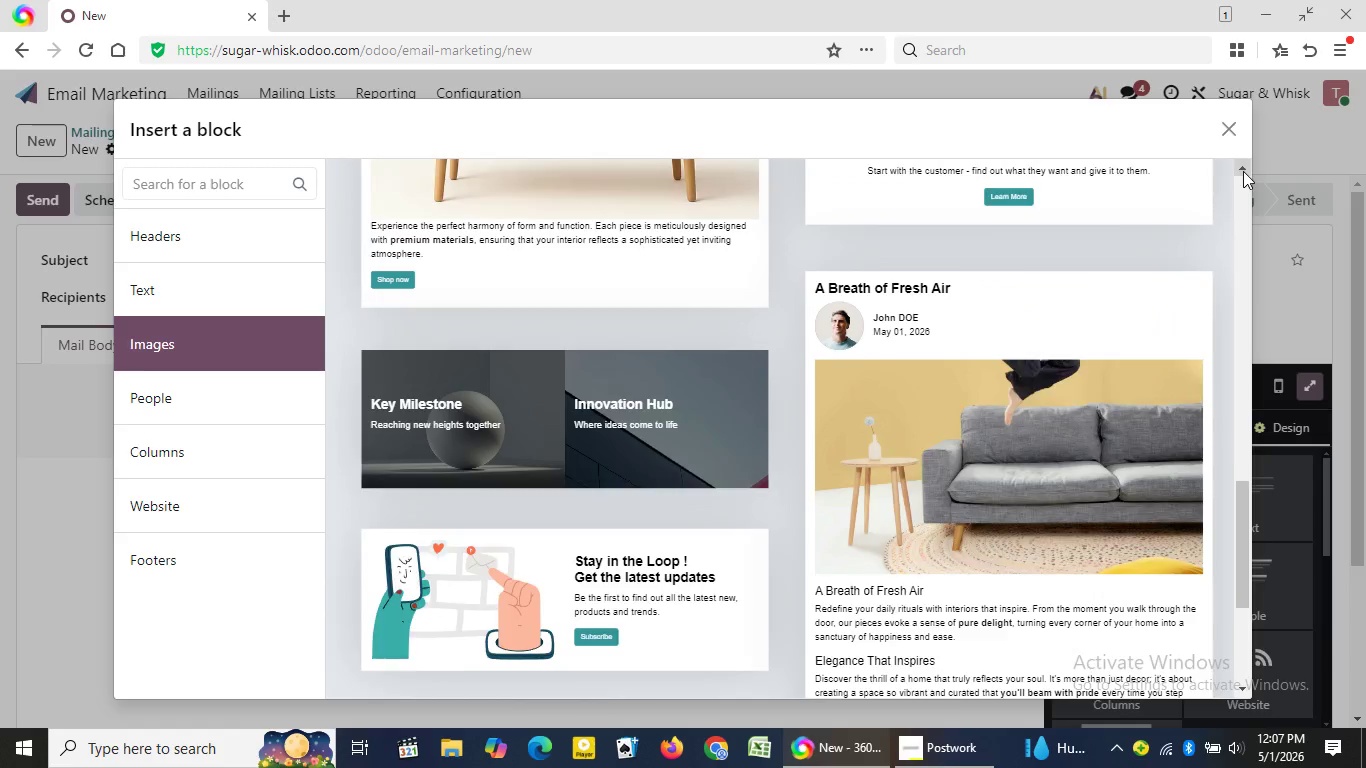 
triple_click([1243, 171])
 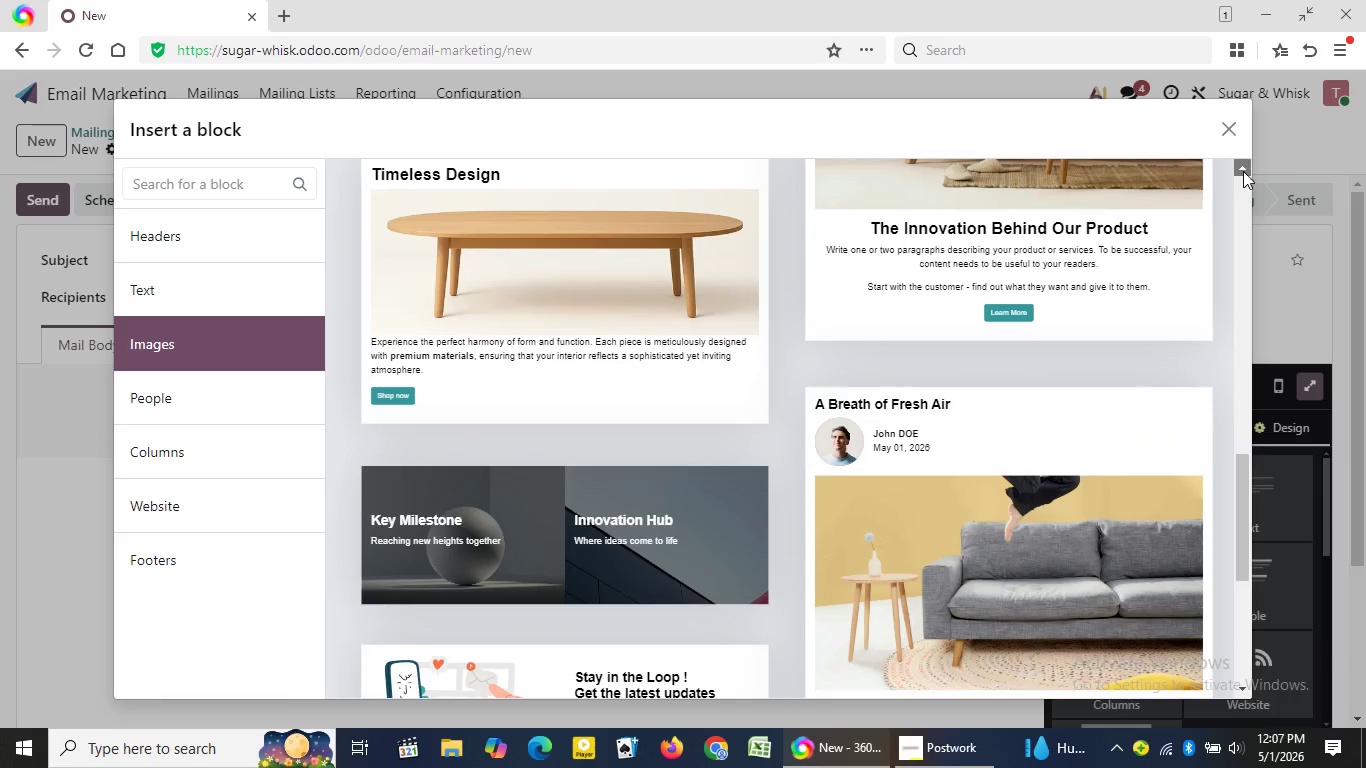 
triple_click([1243, 171])
 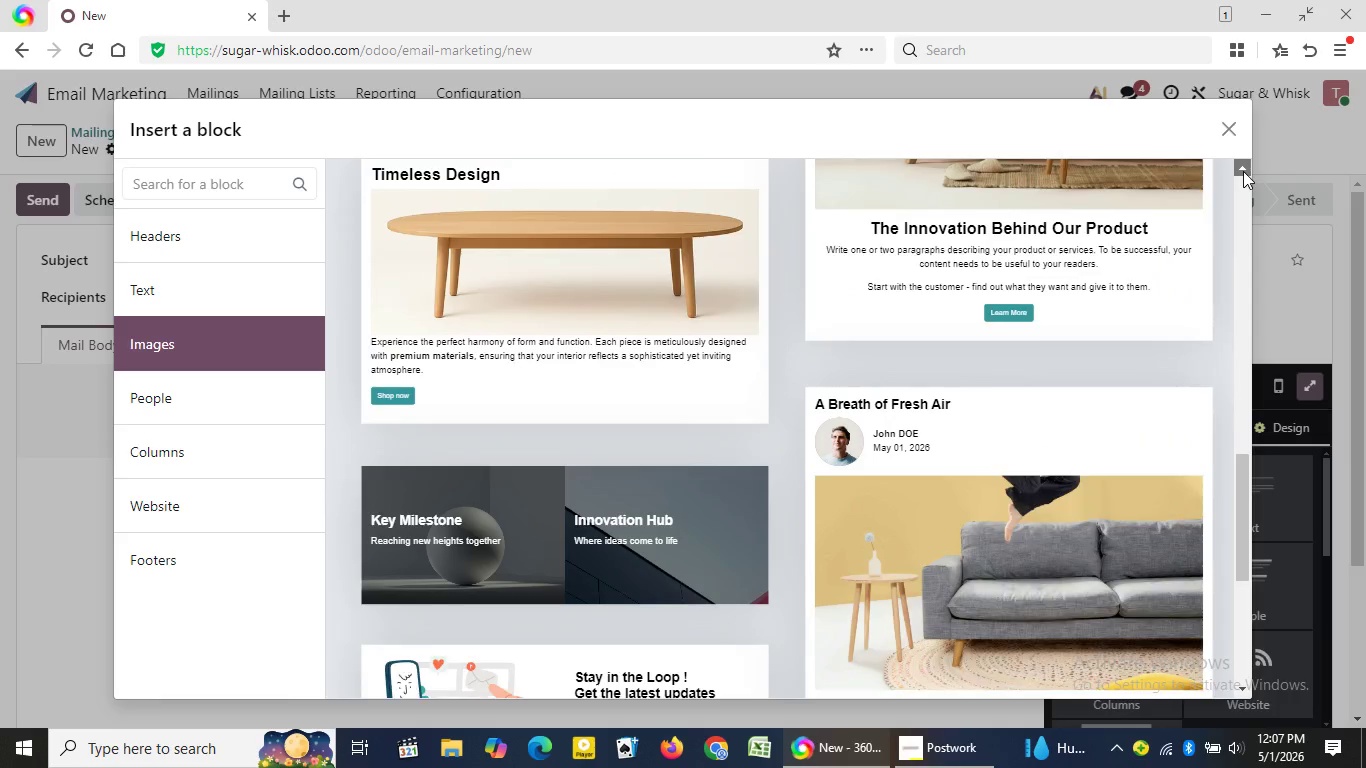 
triple_click([1243, 171])
 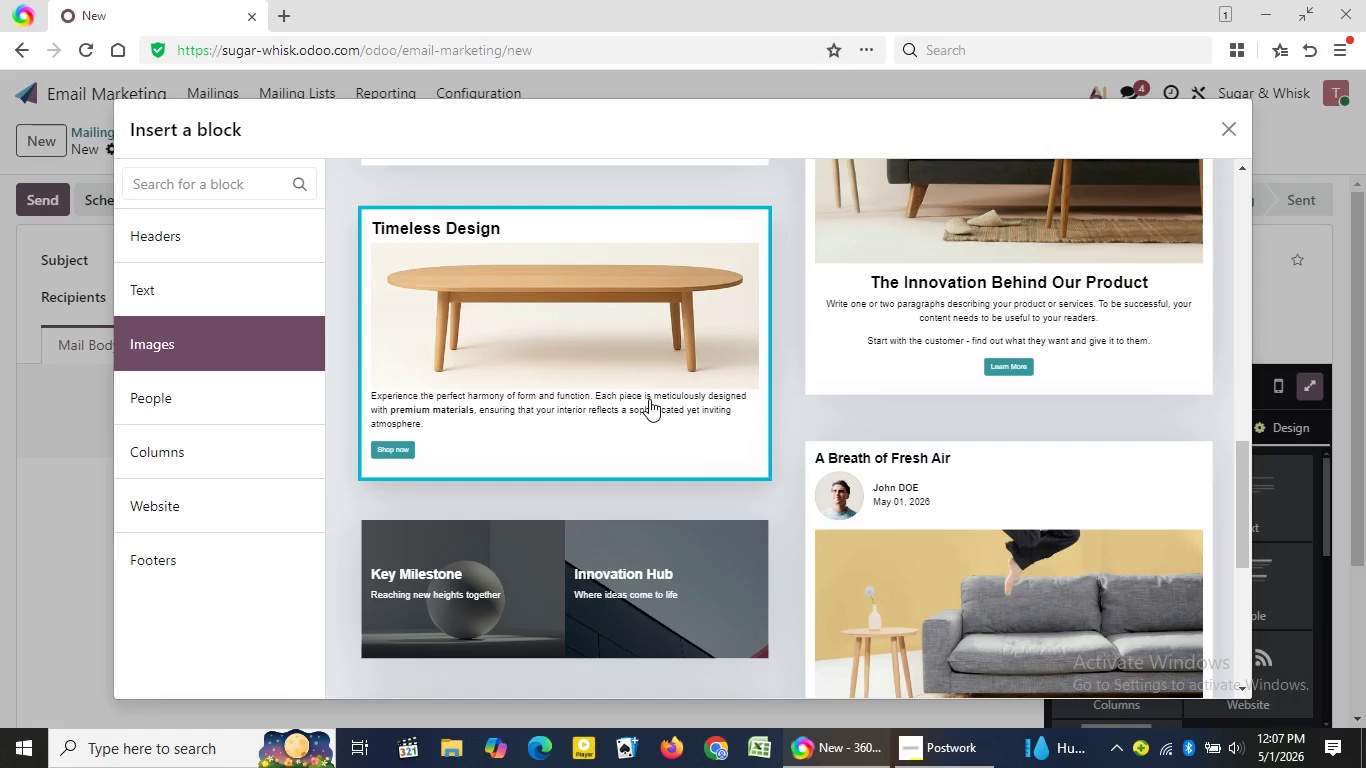 
left_click([649, 399])
 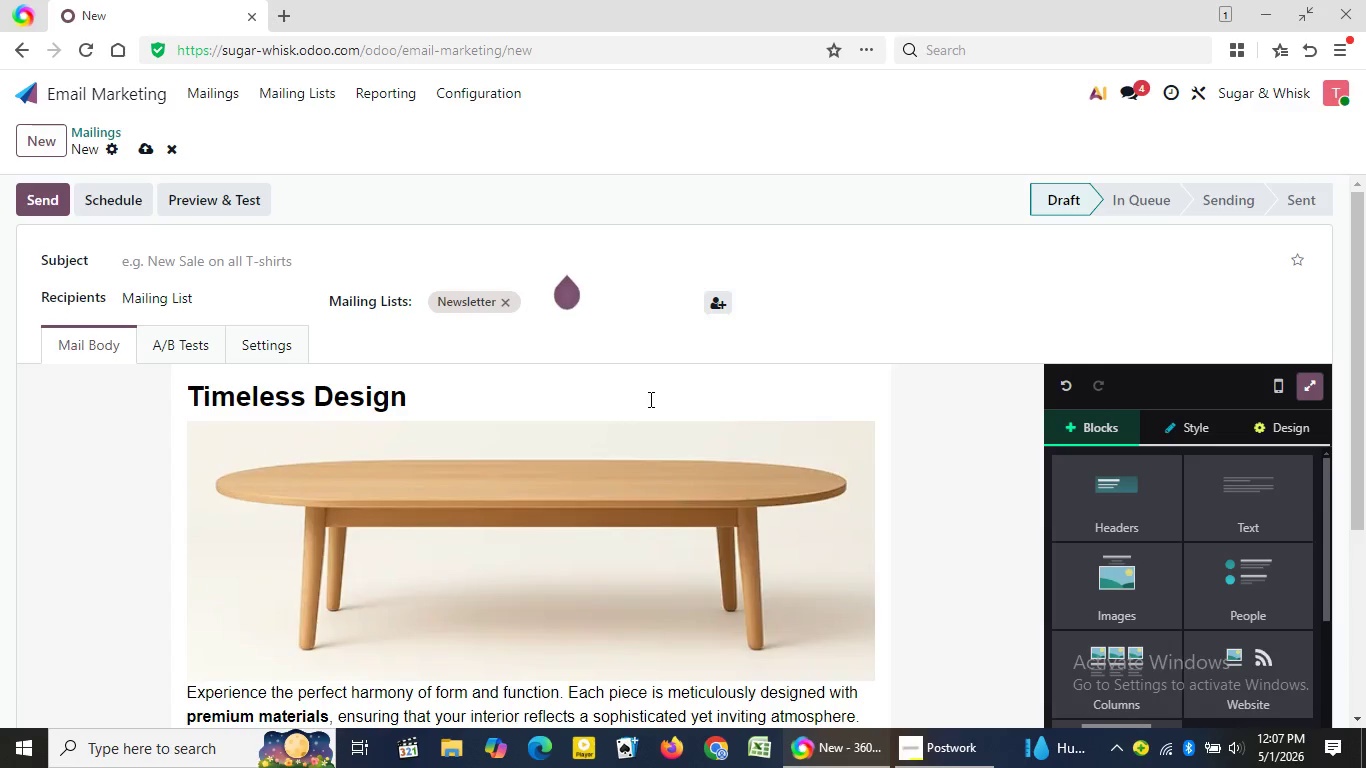 
wait(6.83)
 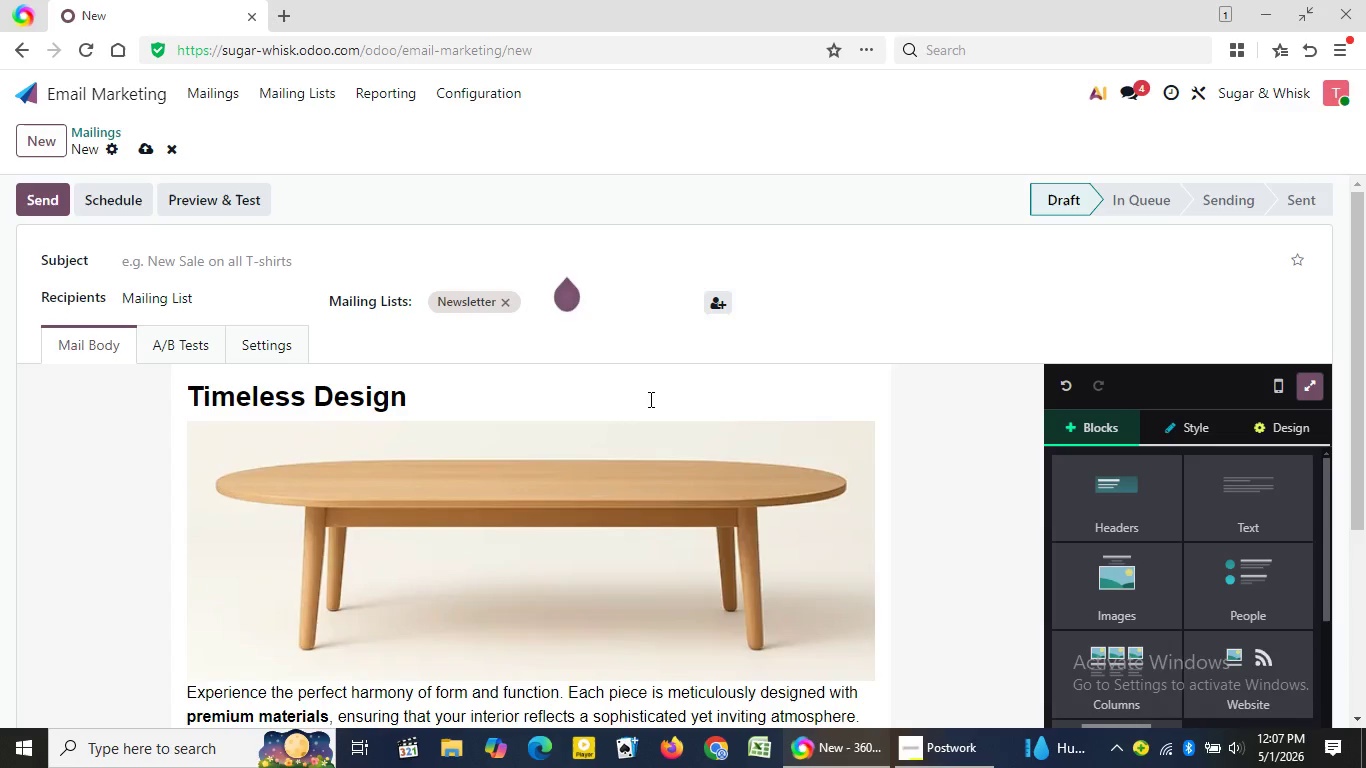 
left_click([500, 401])
 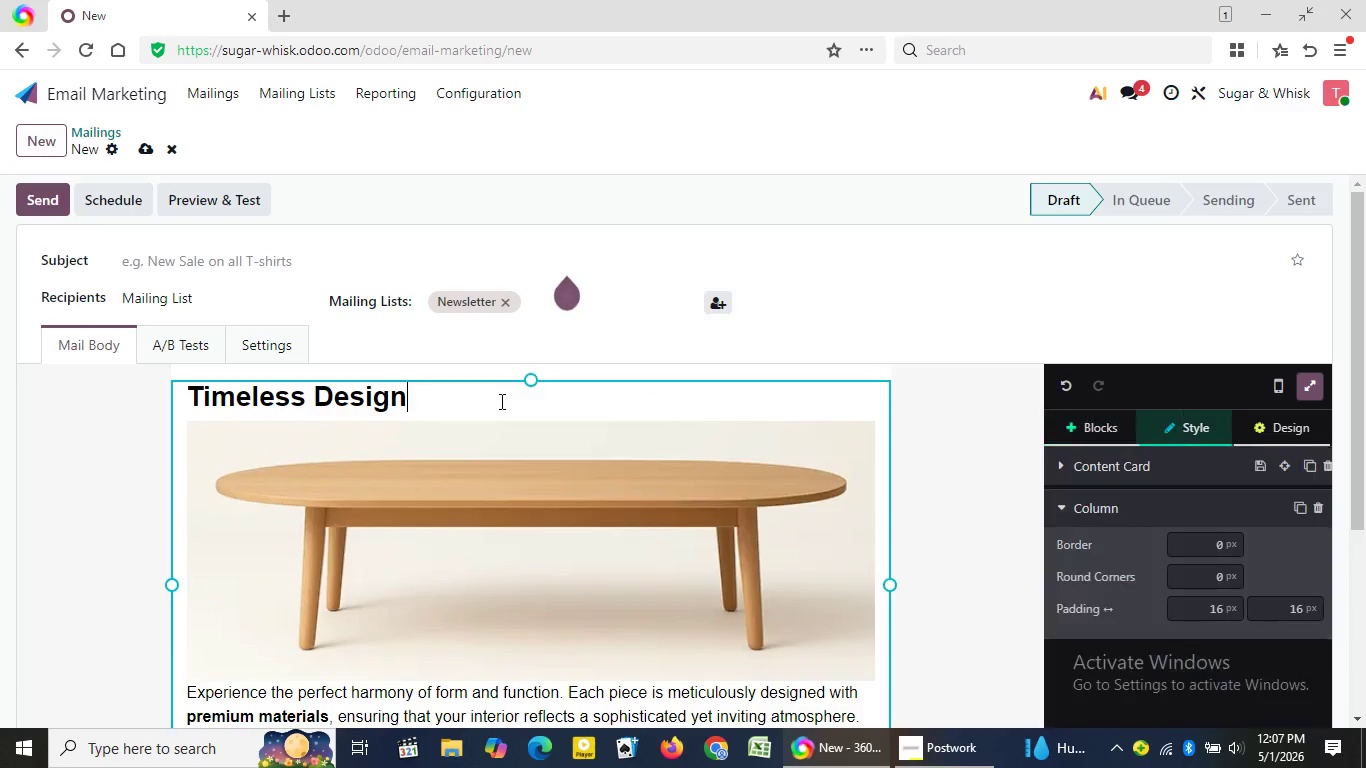 
key(Backspace)
 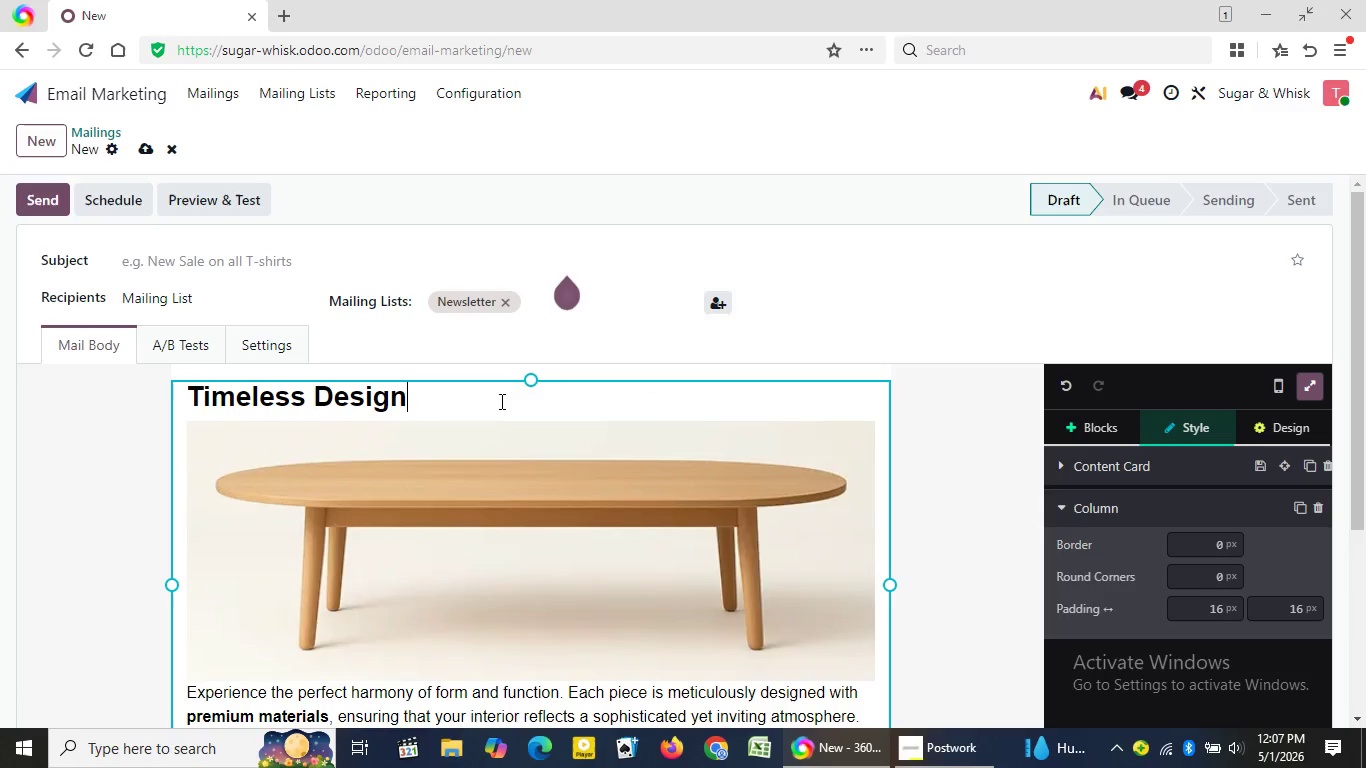 
key(Backspace)
 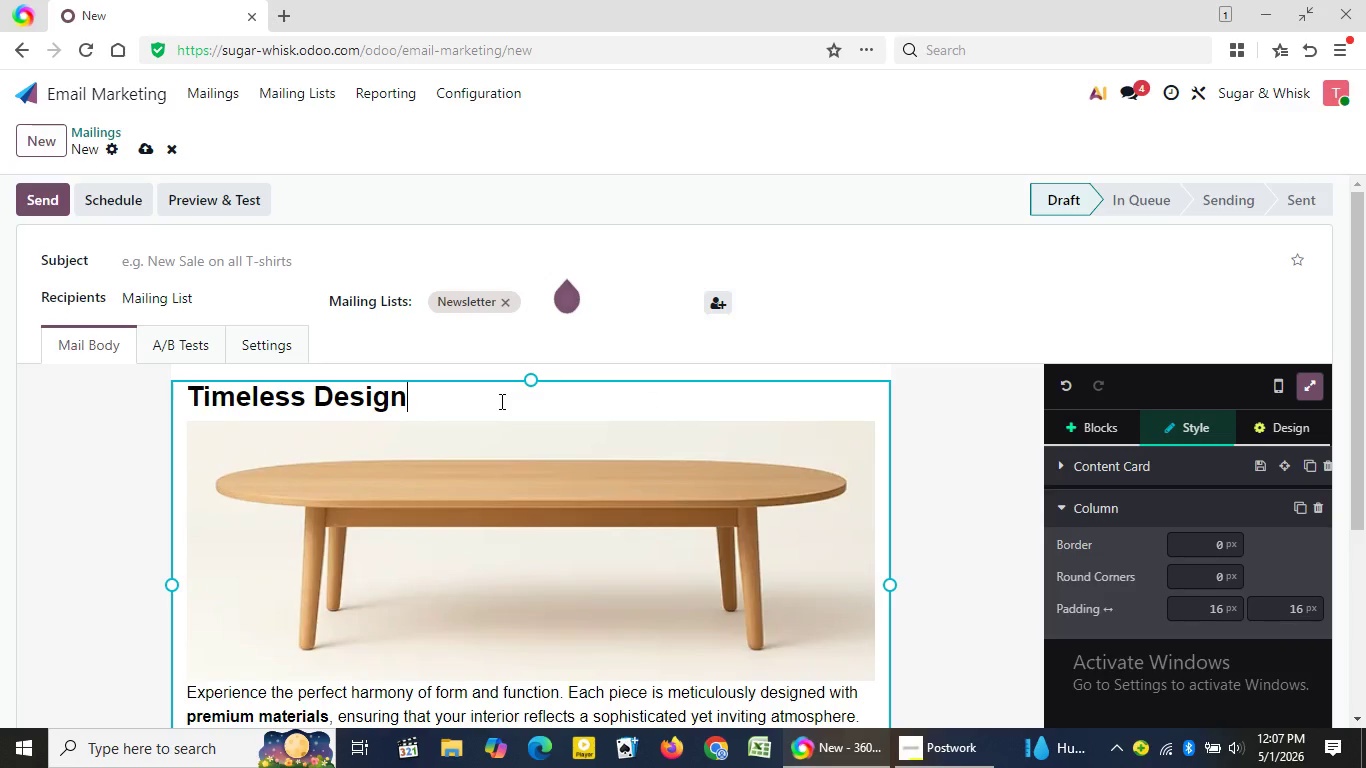 
key(Backspace)
 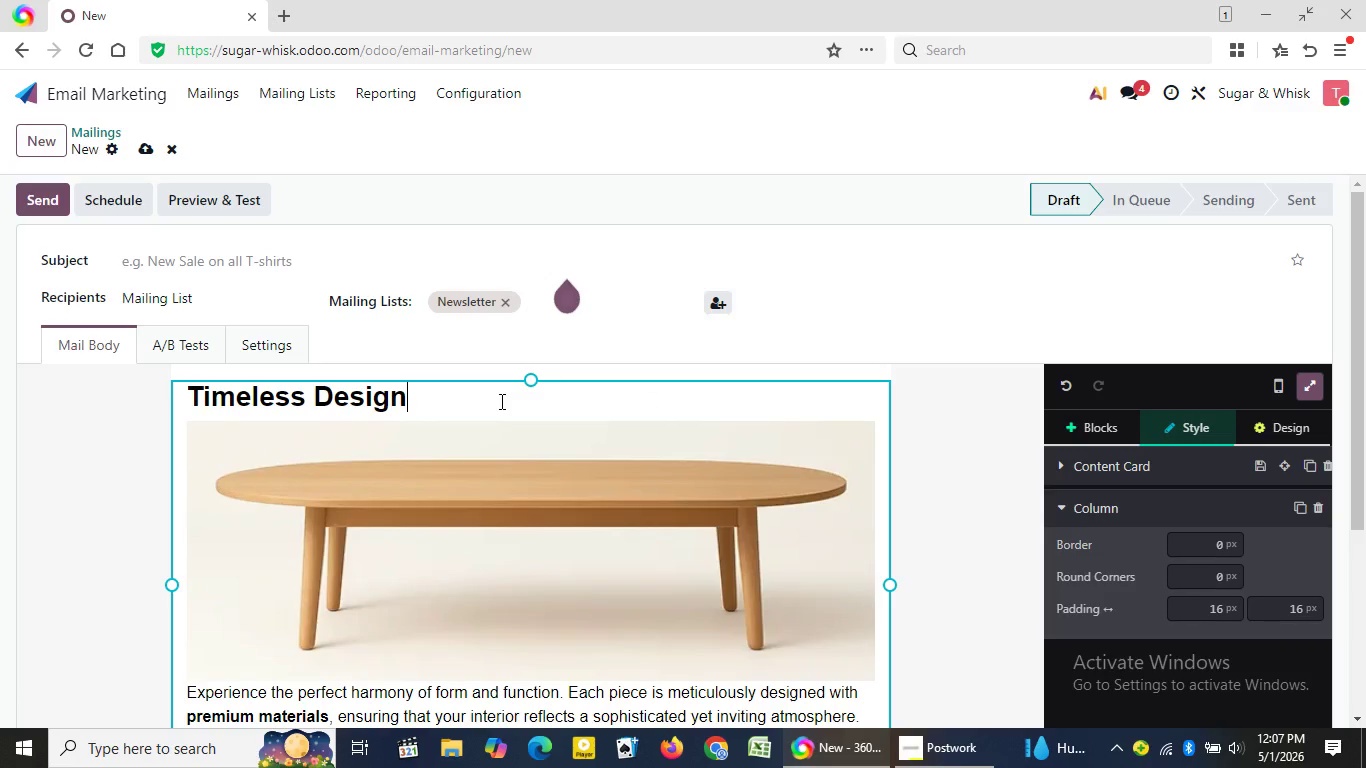 
key(Backspace)
 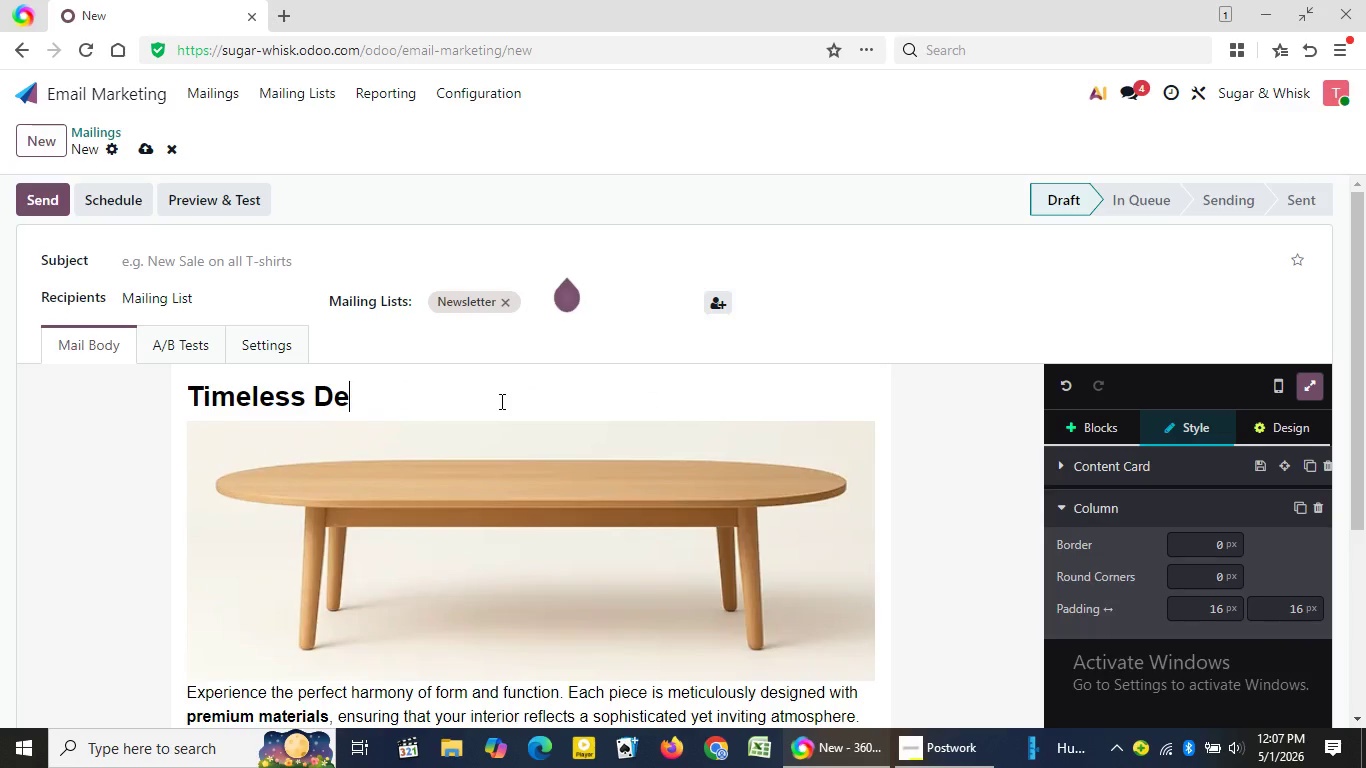 
key(Backspace)
 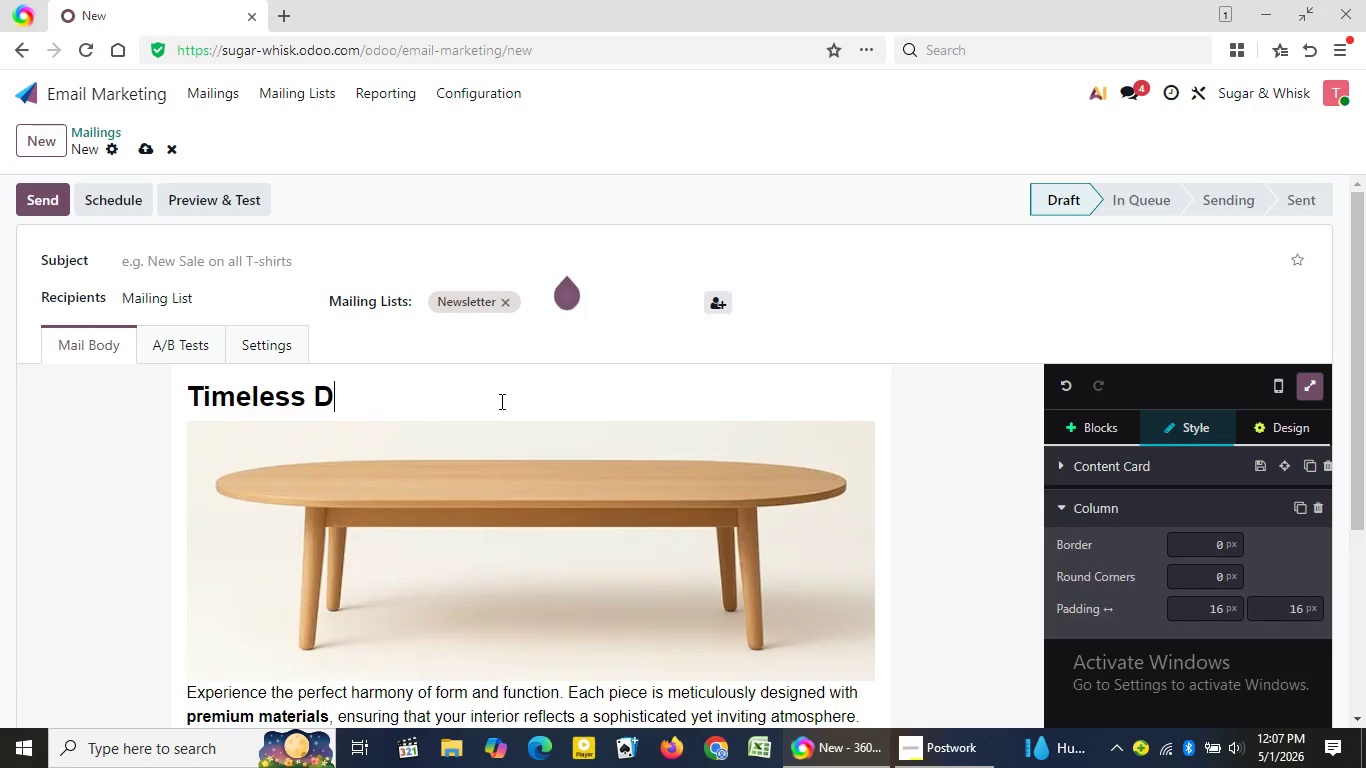 
key(Backspace)
 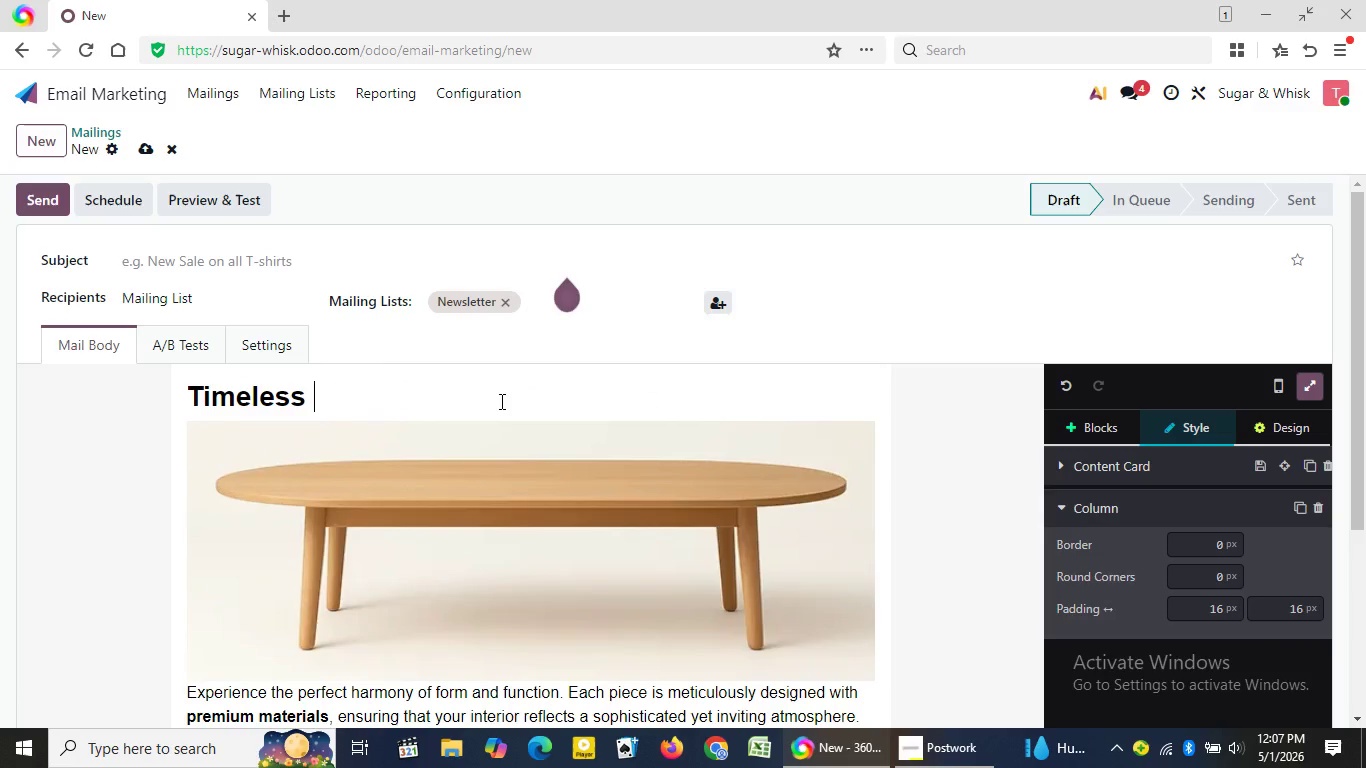 
key(Backspace)
 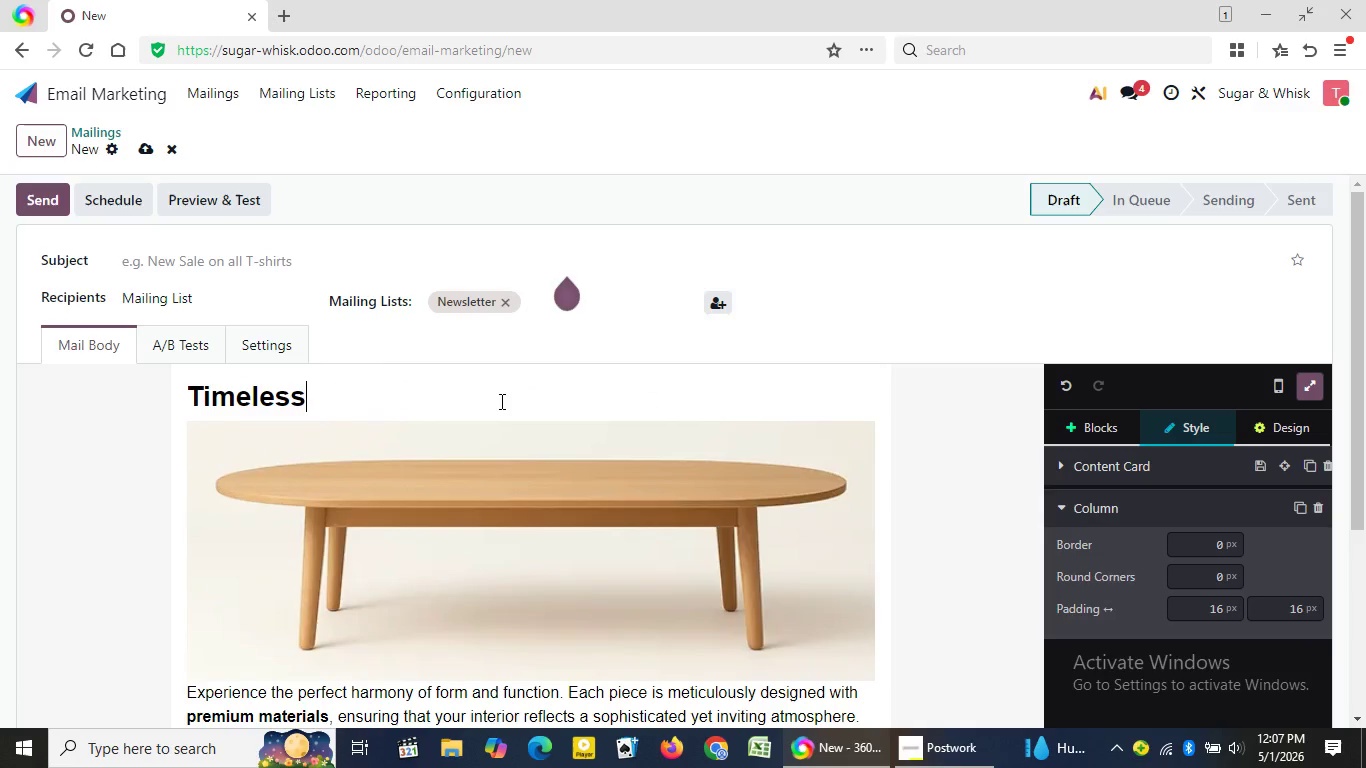 
key(Backspace)
 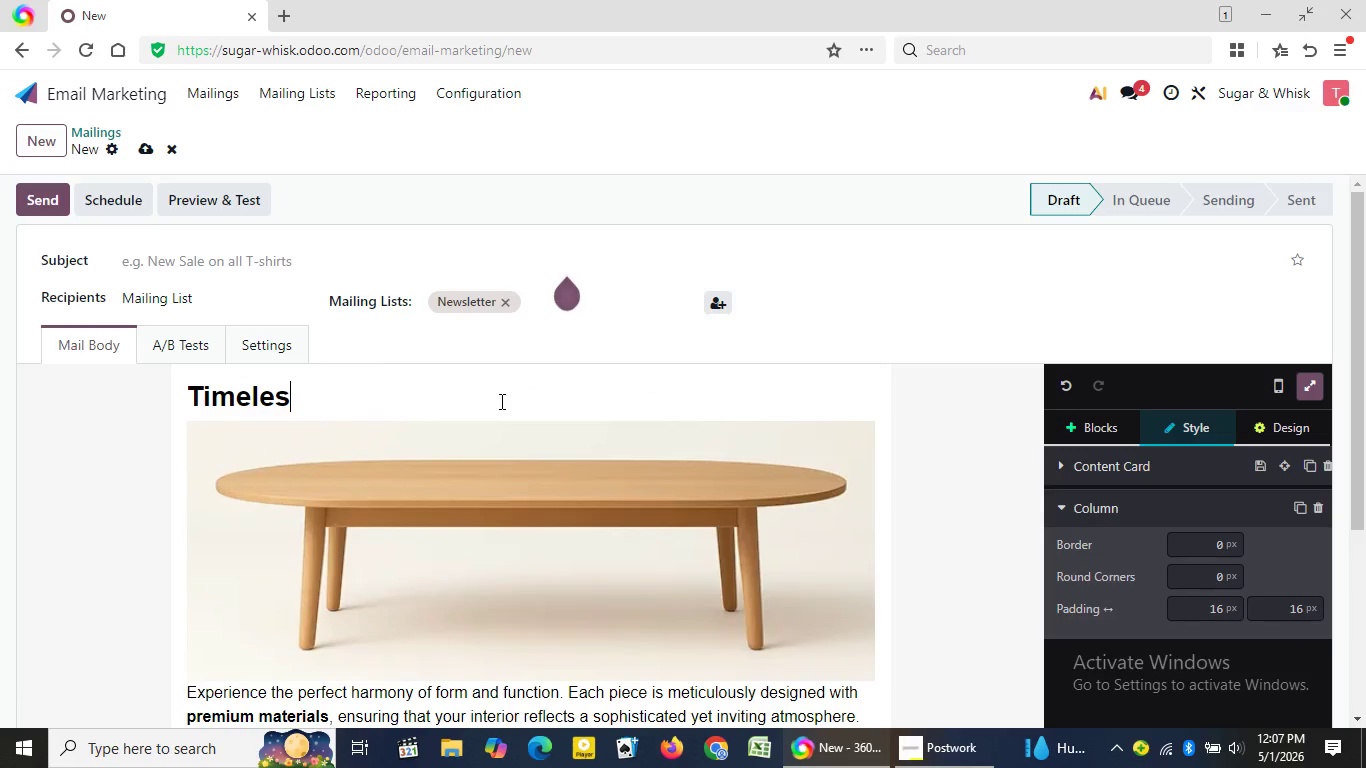 
key(Backspace)
 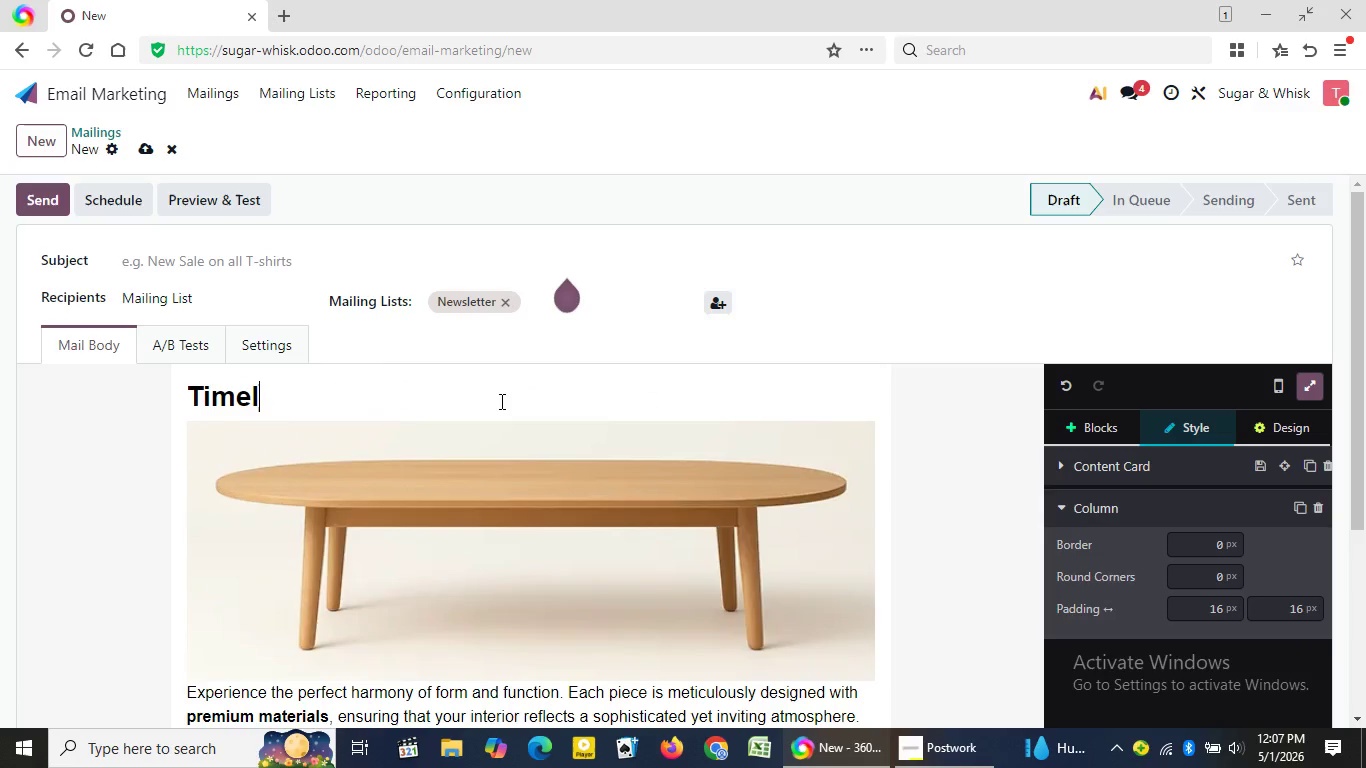 
key(Backspace)
 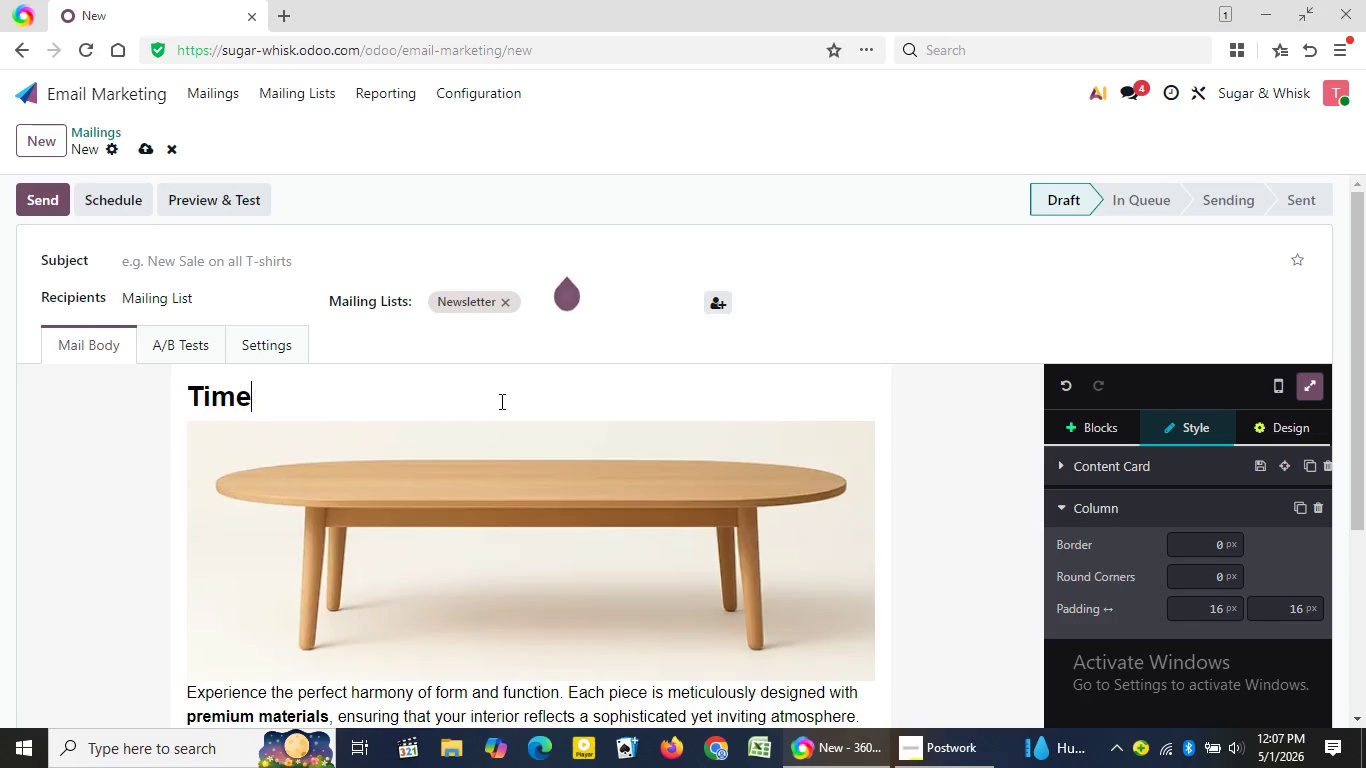 
key(Backspace)
 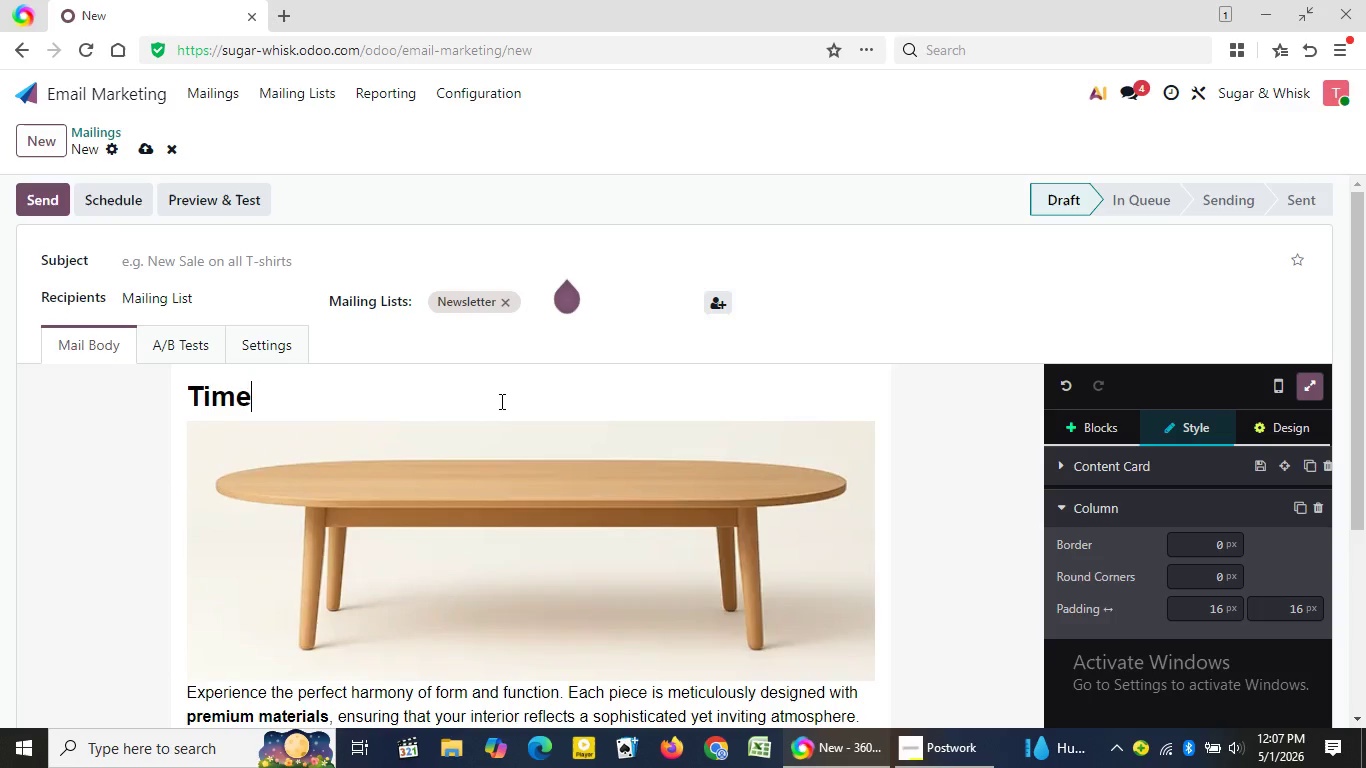 
key(Backspace)
 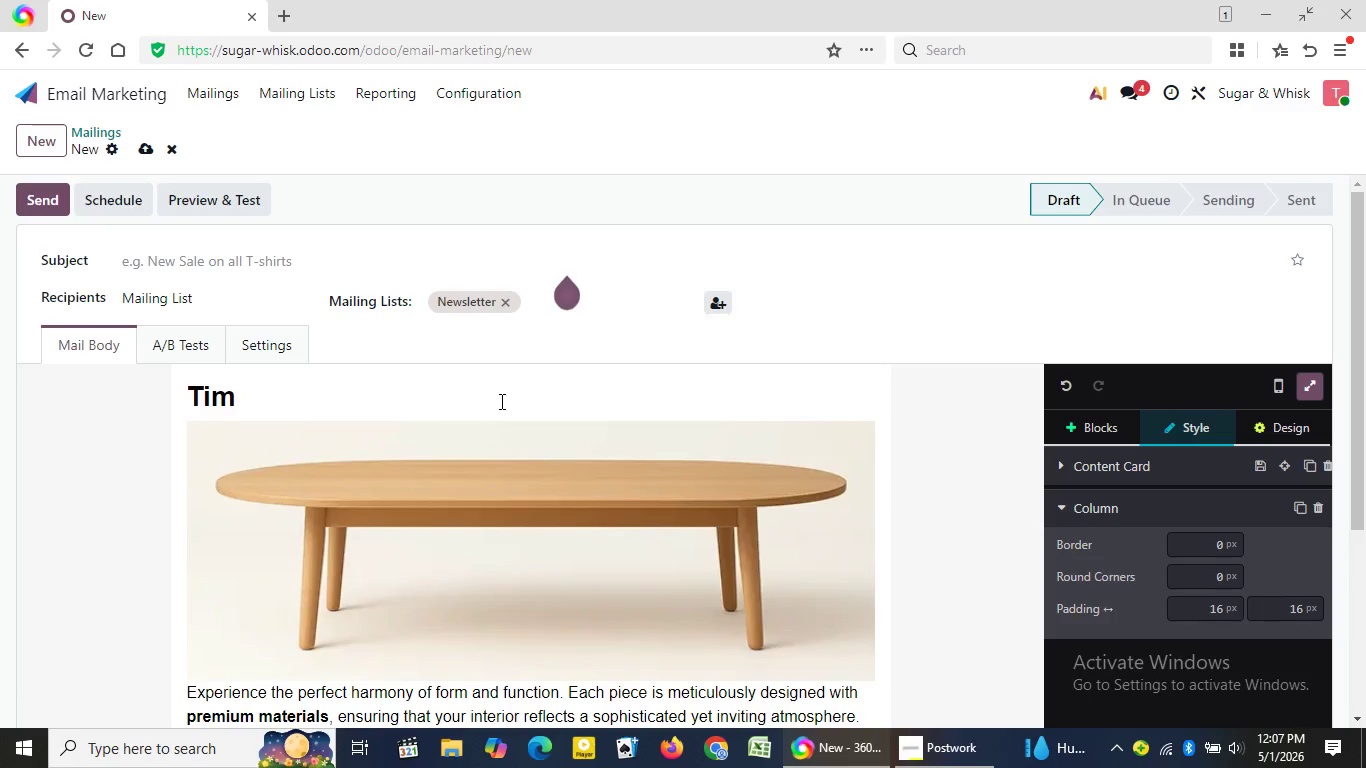 
key(Backspace)
 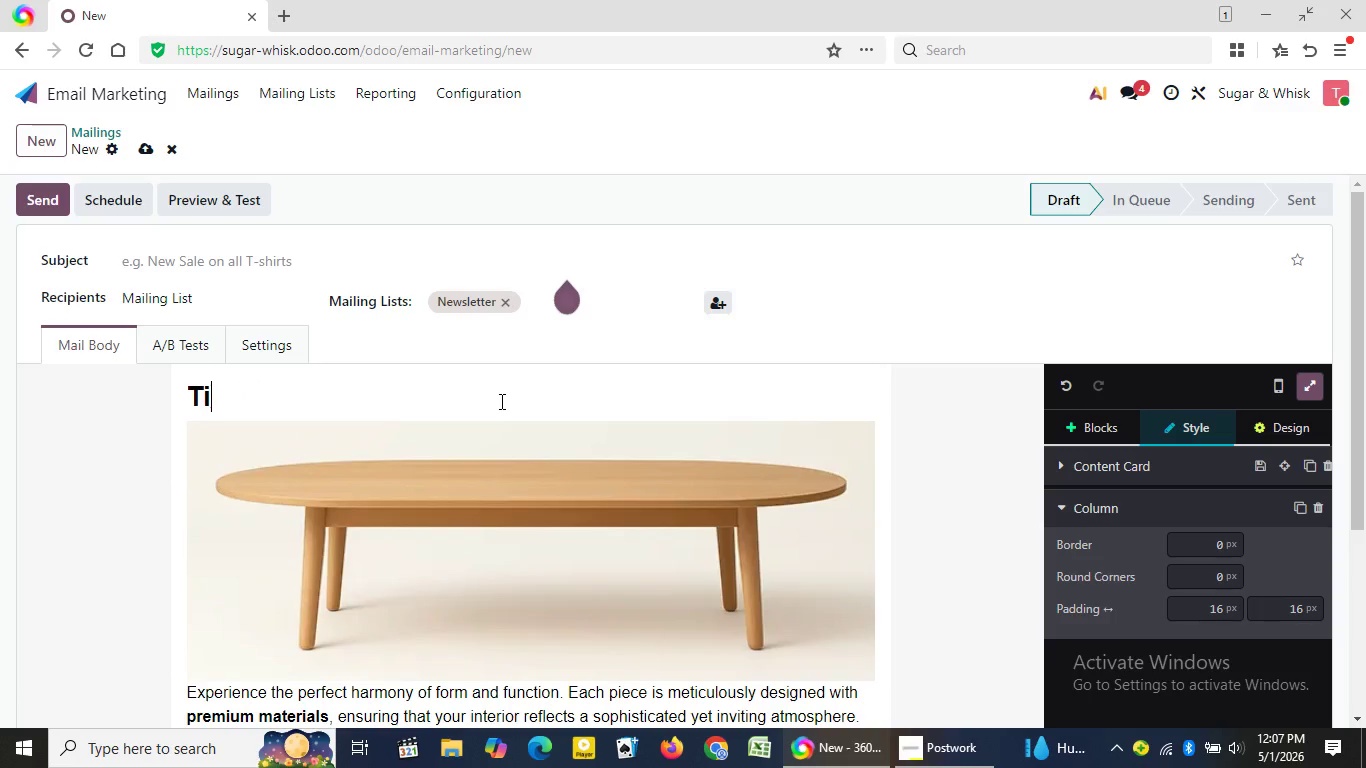 
key(Backspace)
 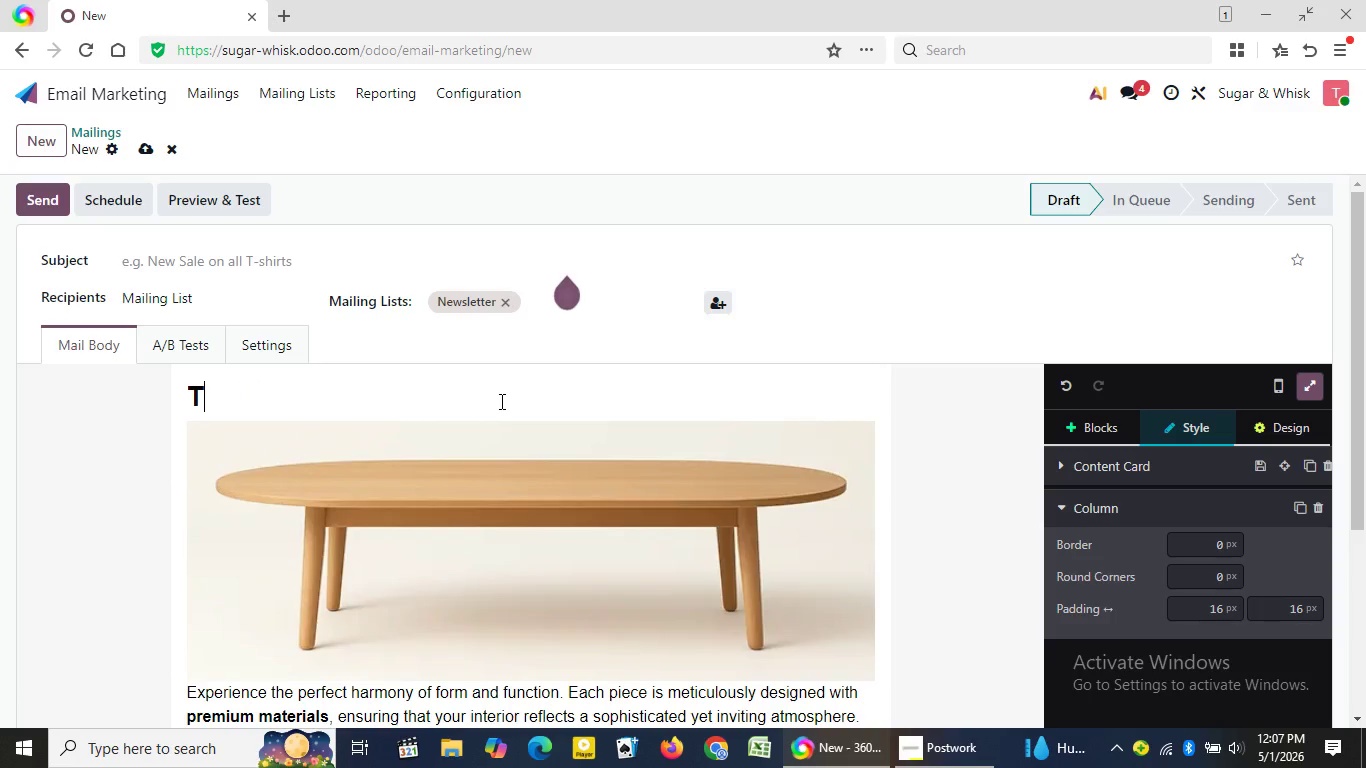 
key(Backspace)
 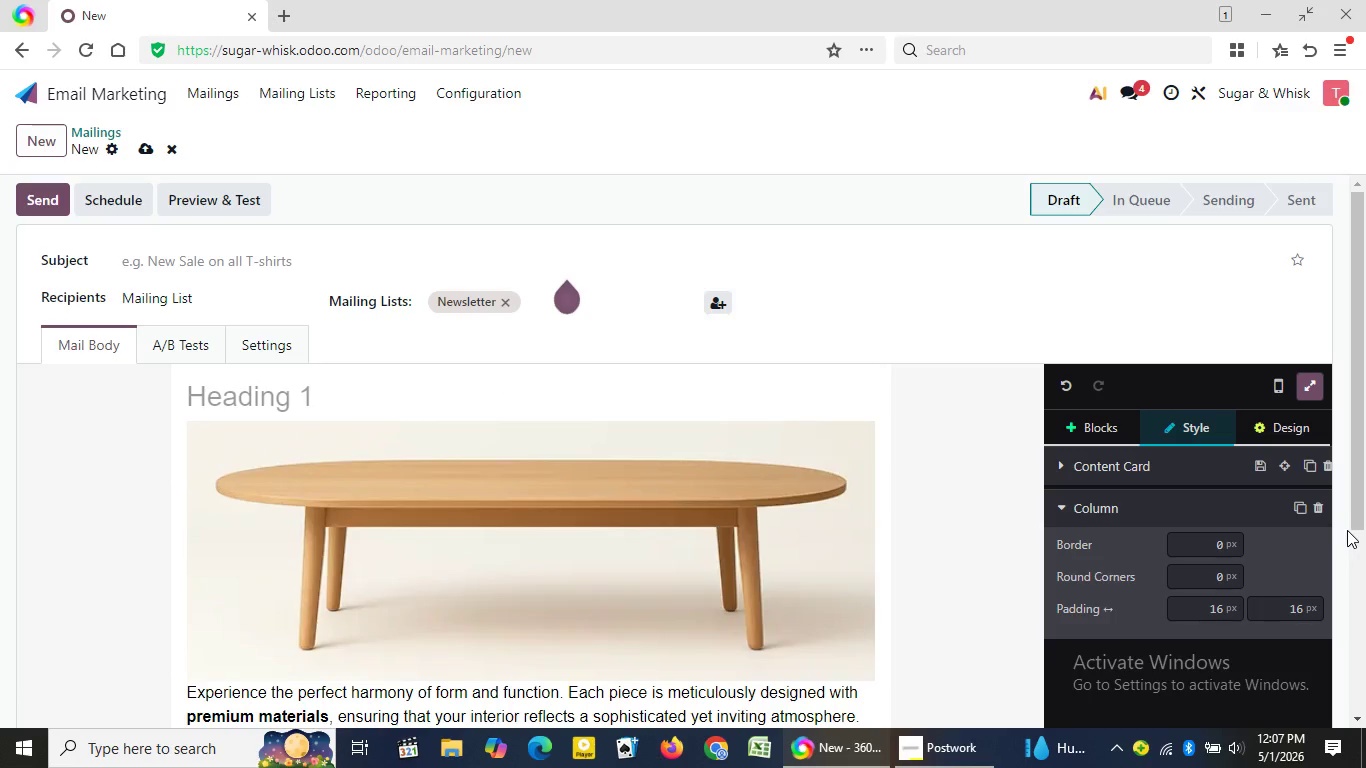 
left_click([1354, 539])
 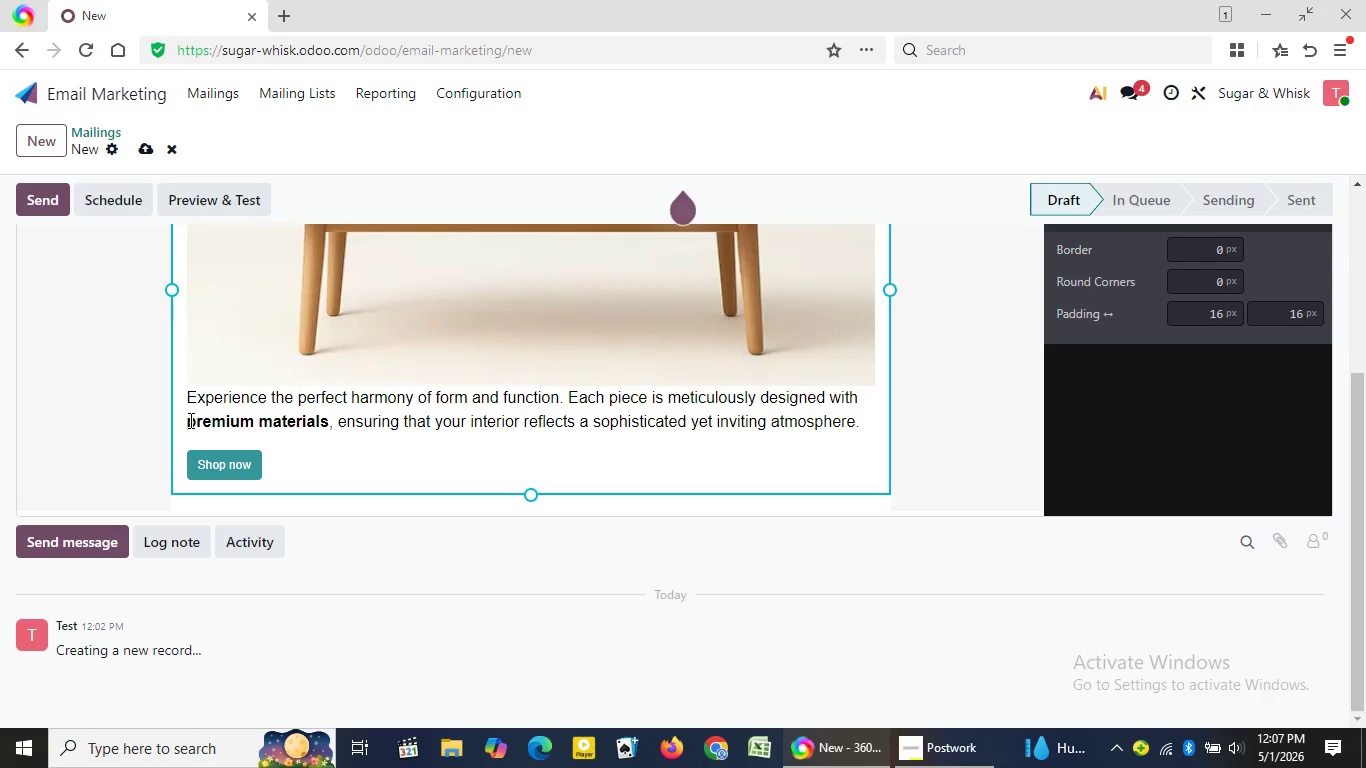 
wait(5.16)
 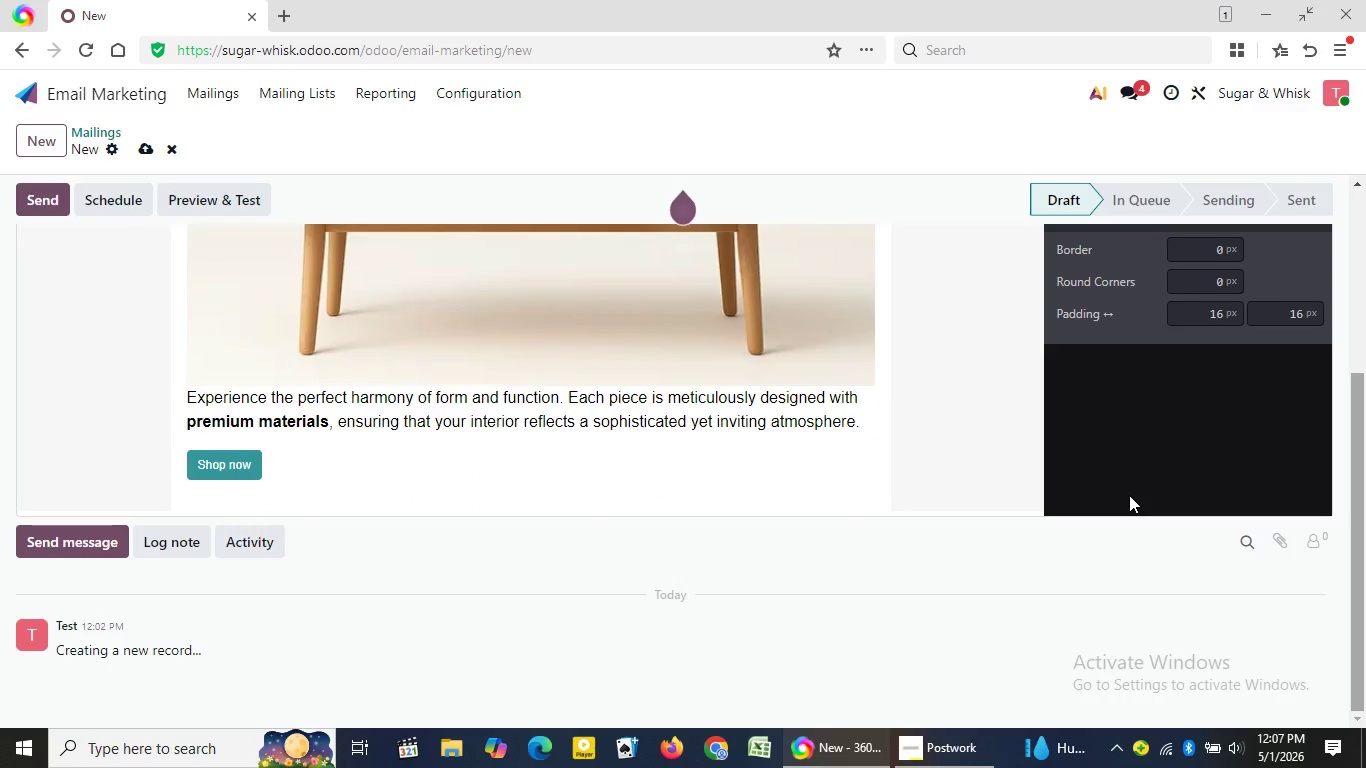 
left_click_drag(start_coordinate=[189, 420], to_coordinate=[263, 467])
 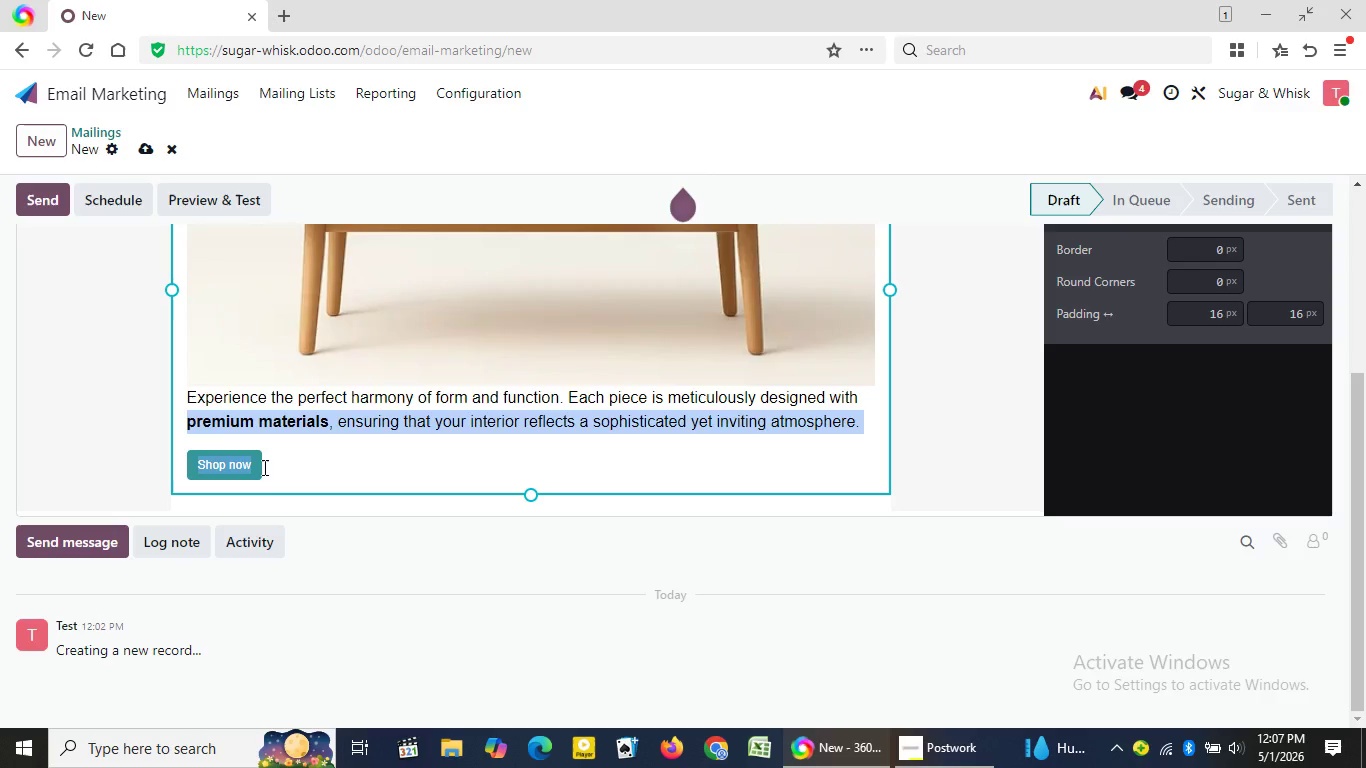 
key(Backspace)
 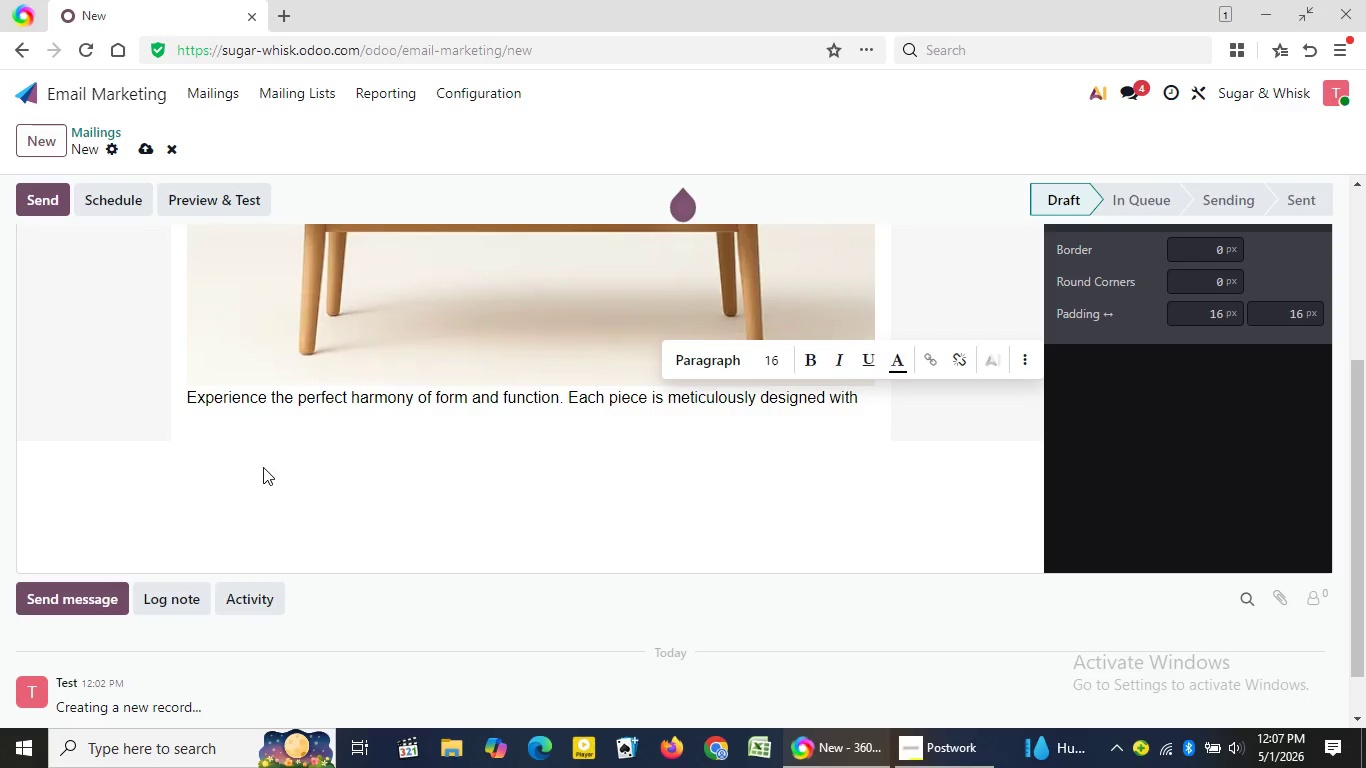 
wait(5.12)
 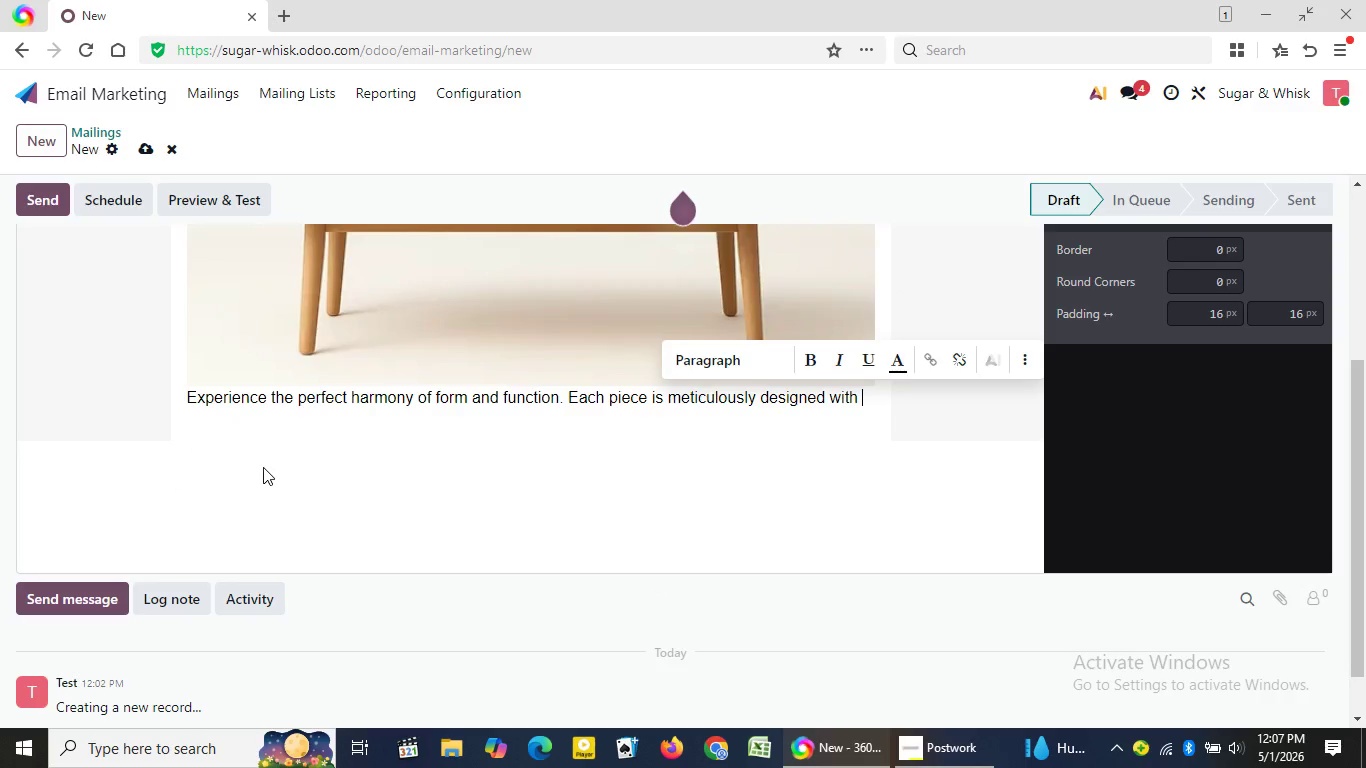 
key(Backspace)
 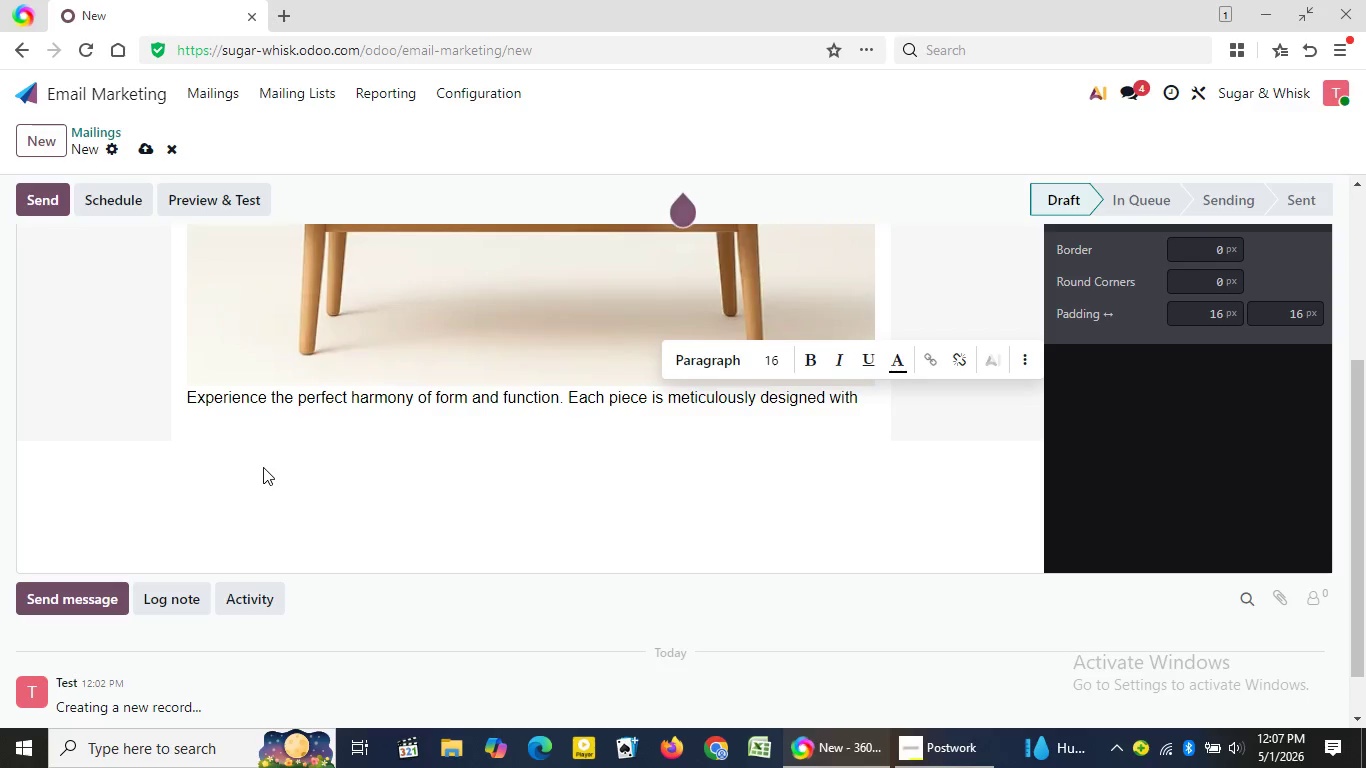 
key(Backspace)
 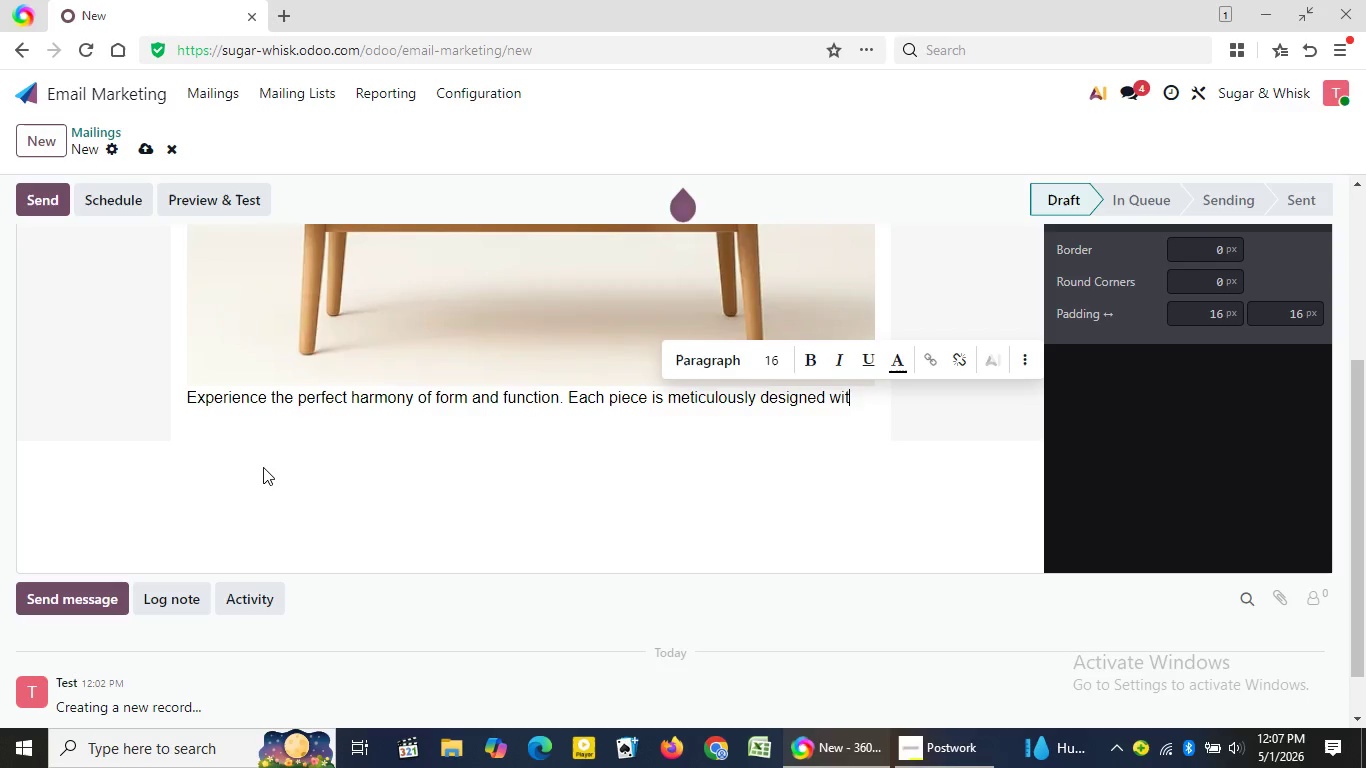 
key(Backspace)
 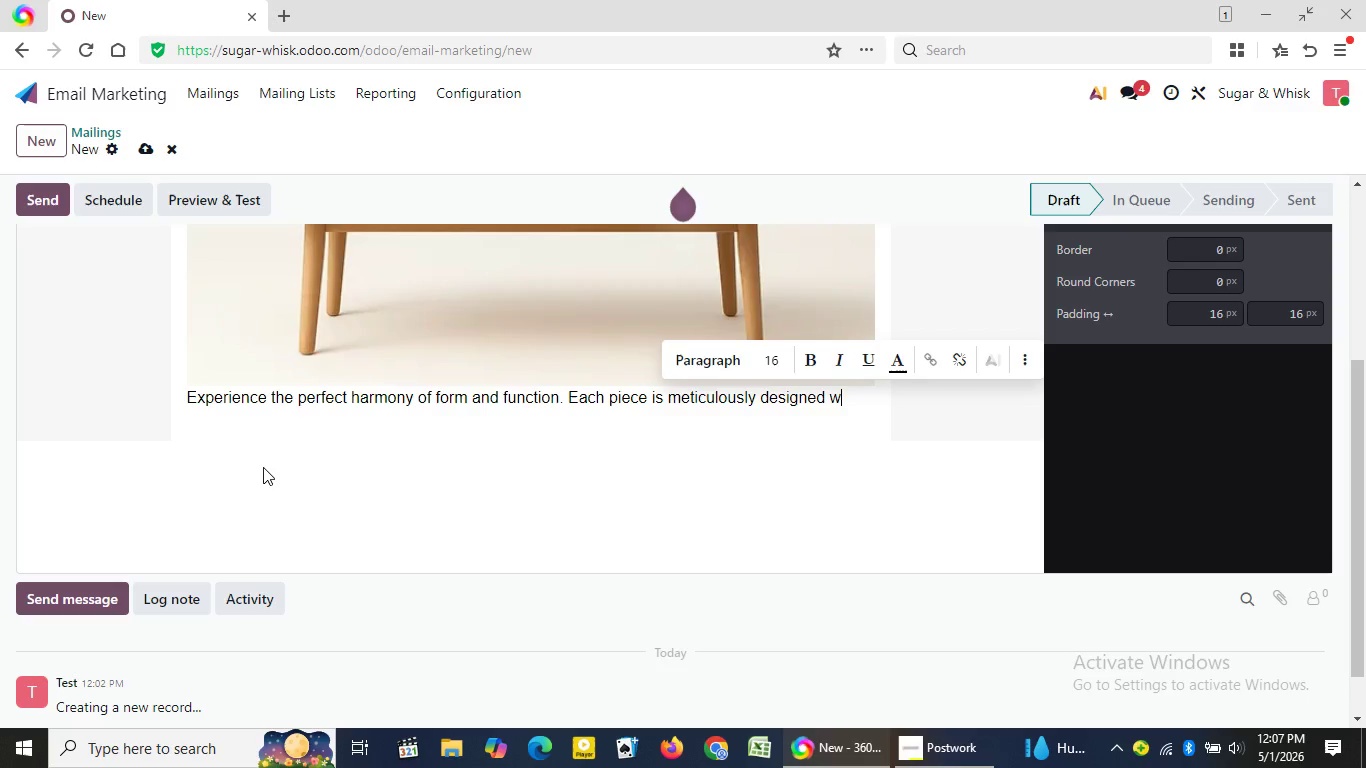 
key(Backspace)
 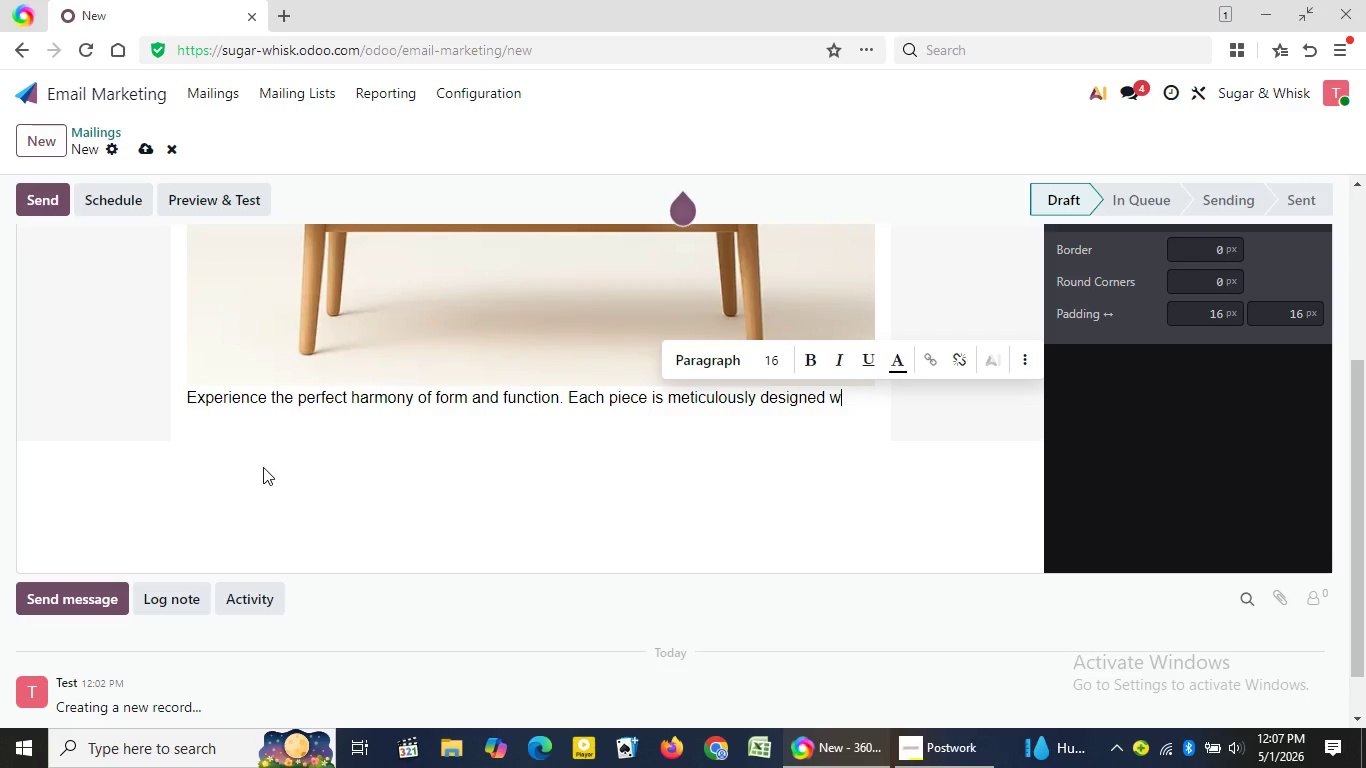 
key(Backspace)
 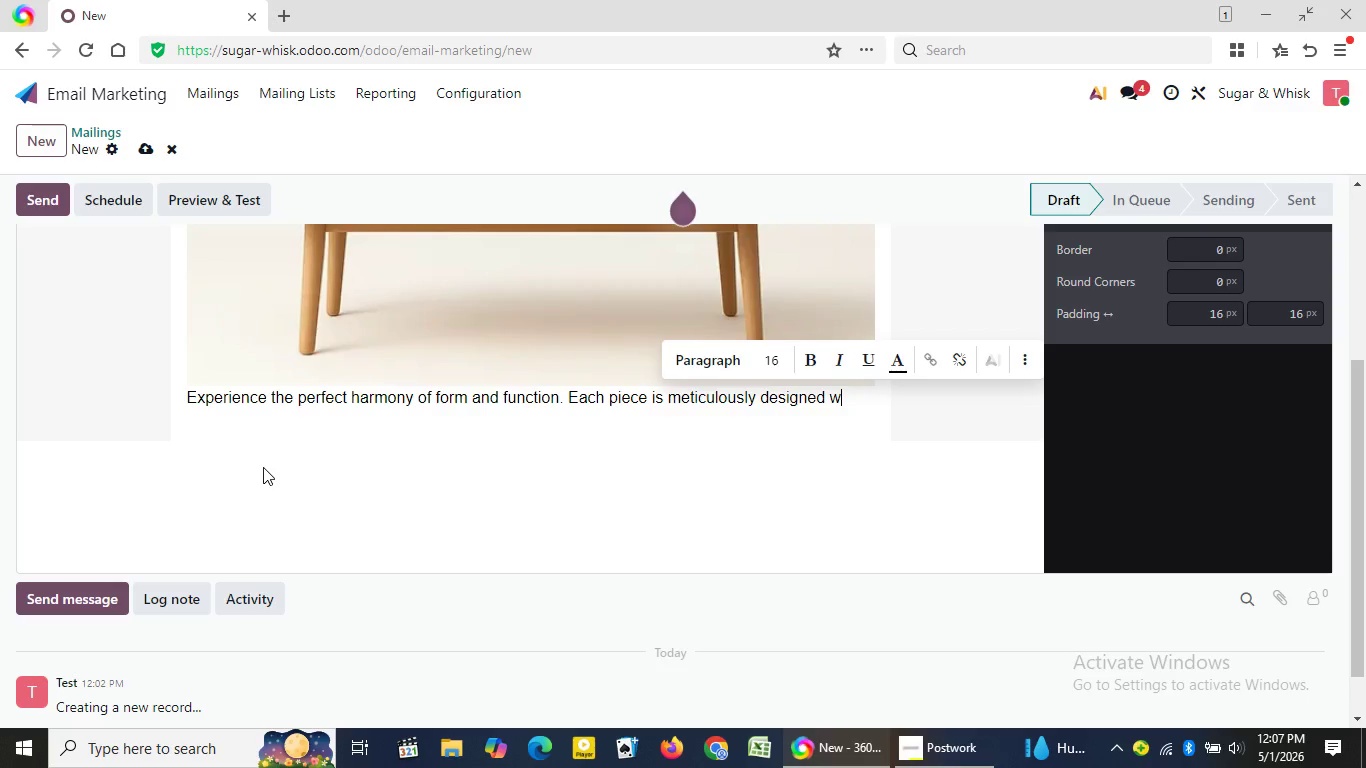 
key(Backspace)
 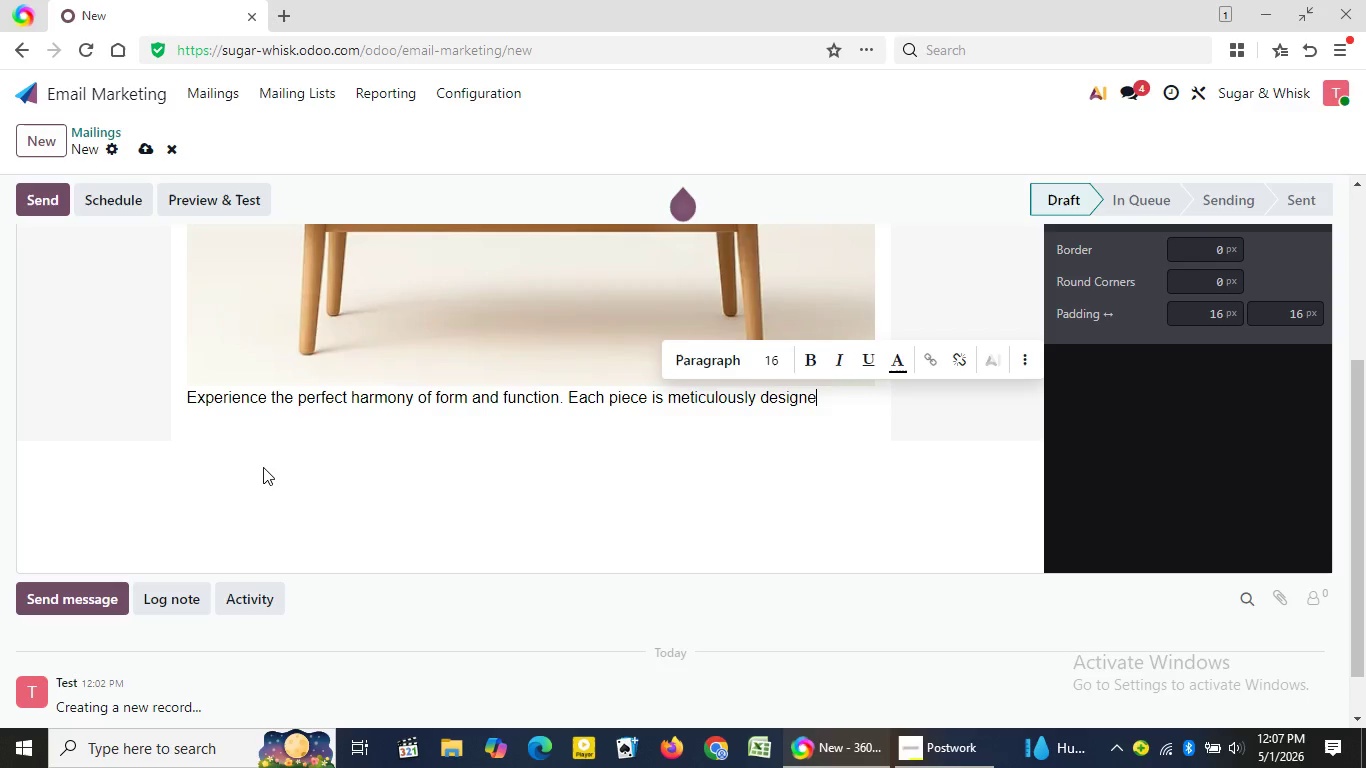 
key(Backspace)
 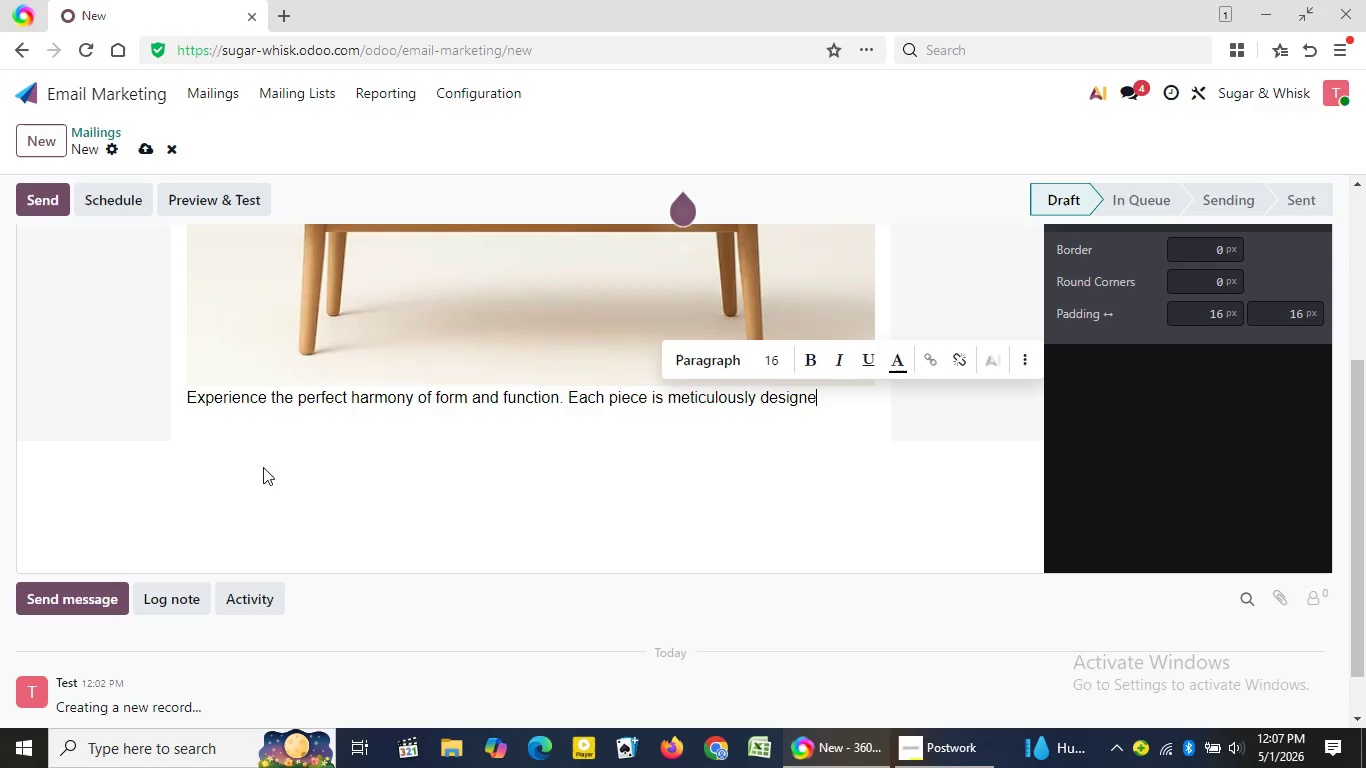 
key(Backspace)
 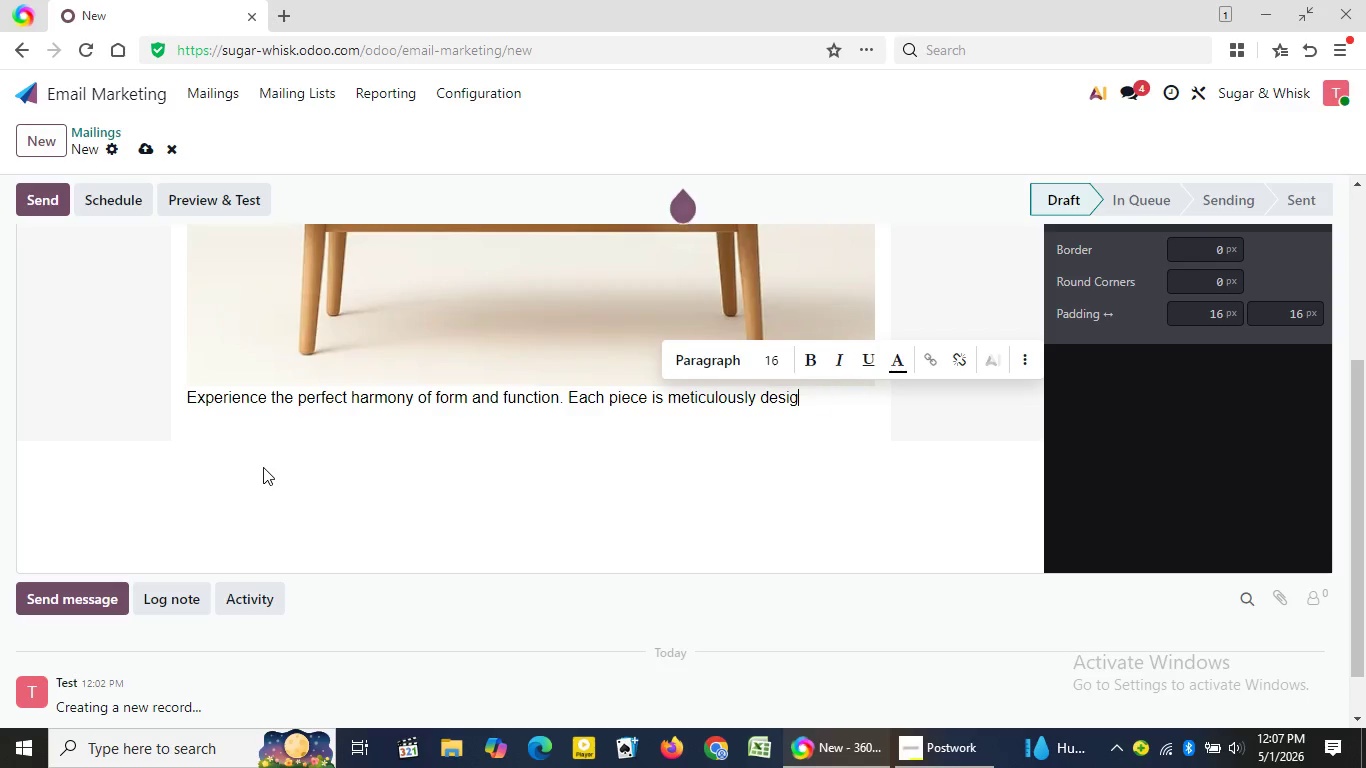 
key(Backspace)
 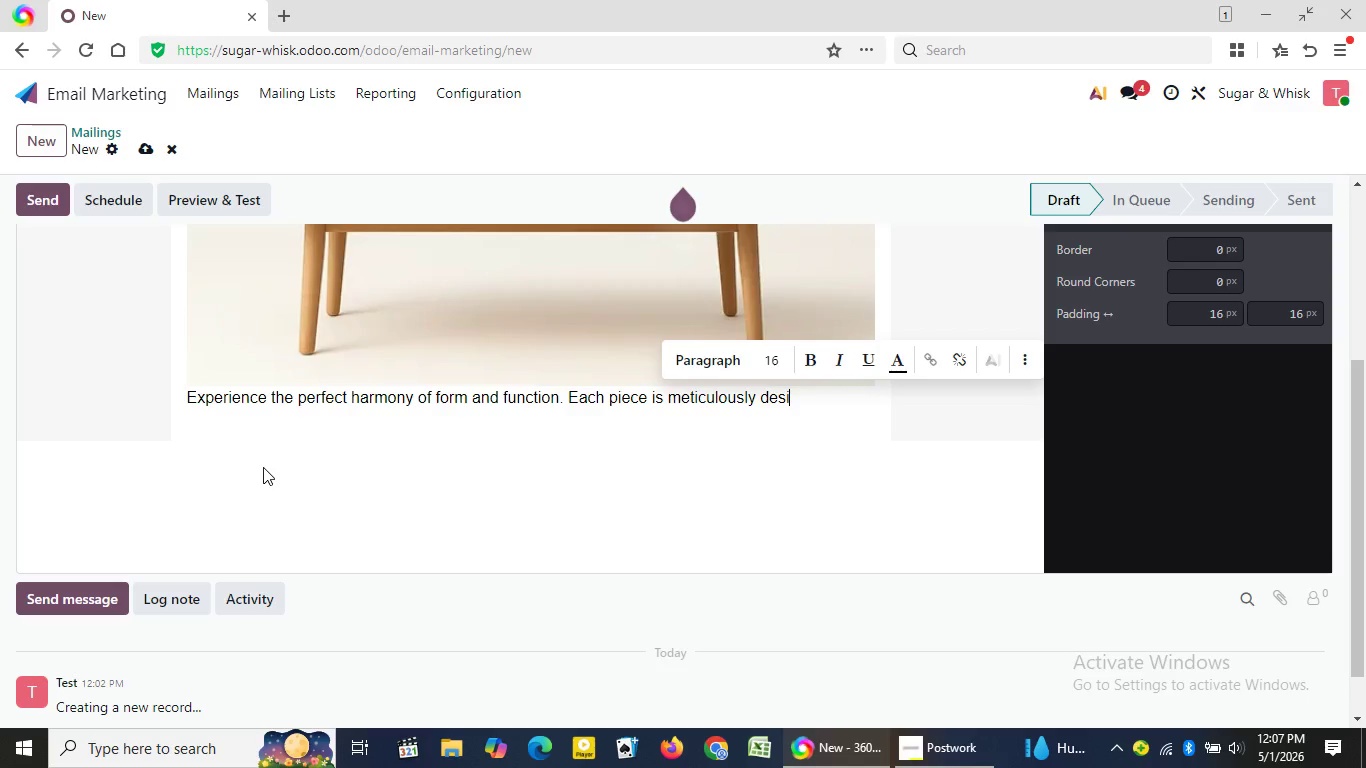 
key(Backspace)
 